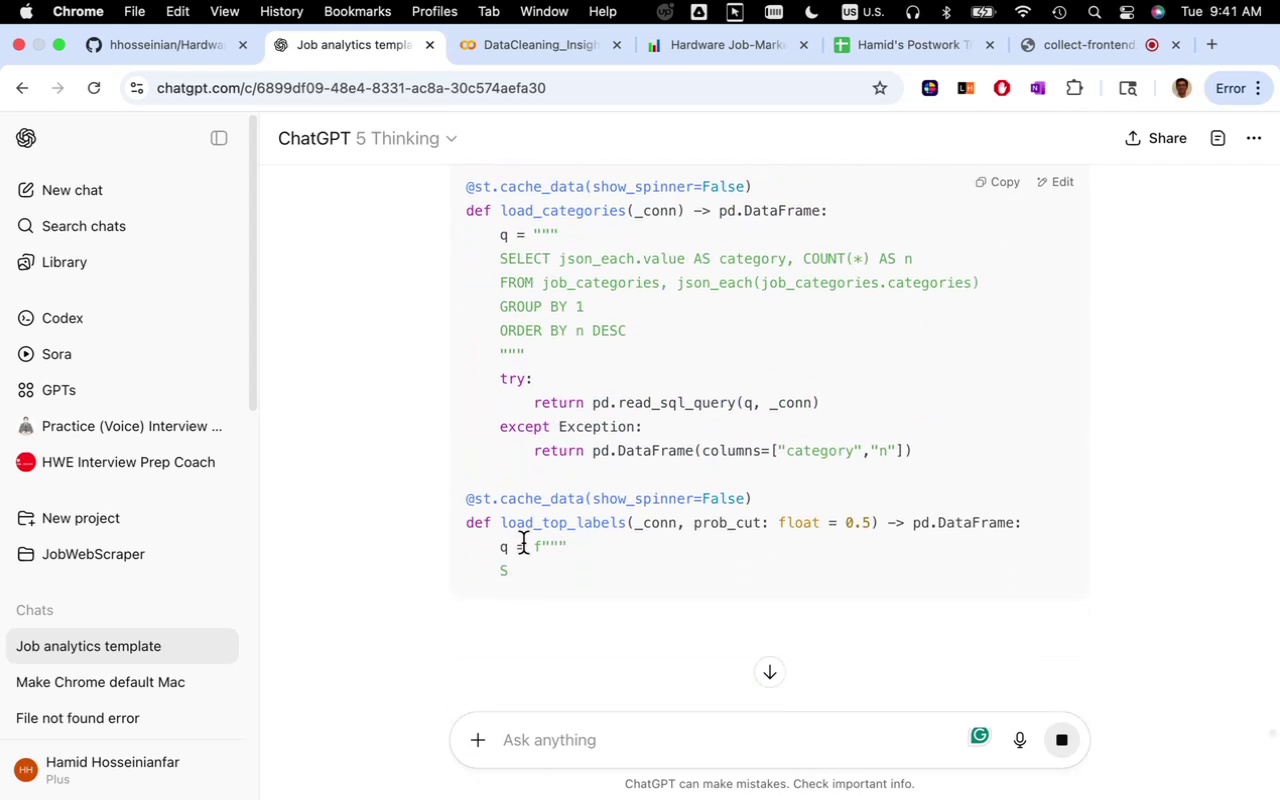 
scroll: coordinate [578, 535], scroll_direction: down, amount: 54.0
 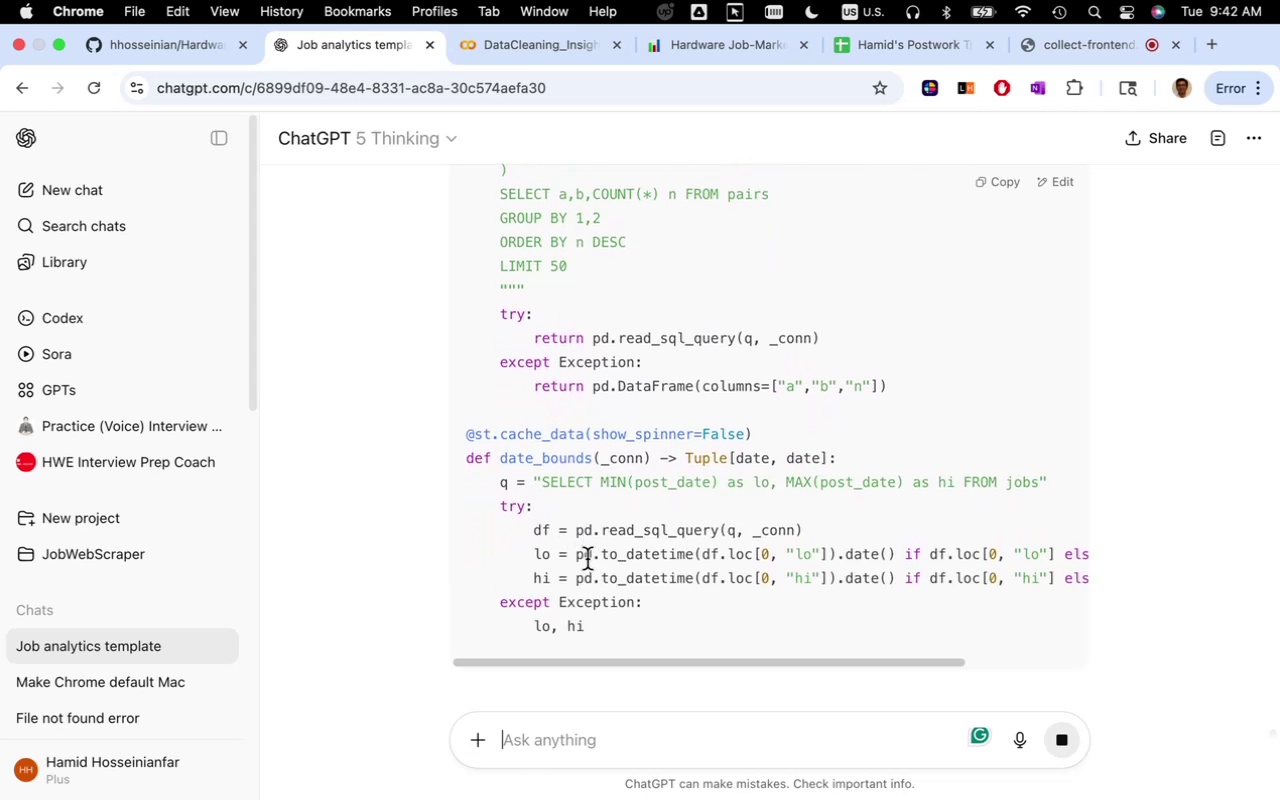 
scroll: coordinate [603, 449], scroll_direction: down, amount: 38.0
 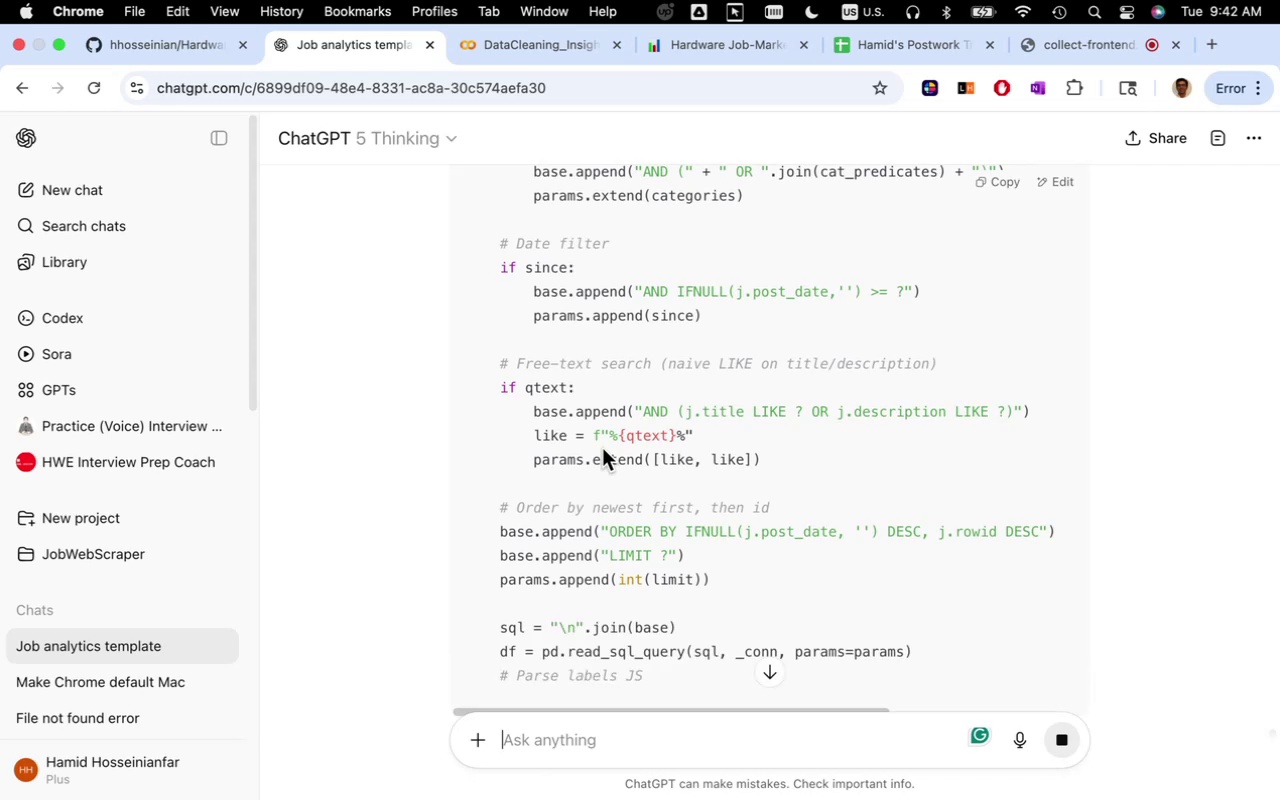 
wait(6.07)
 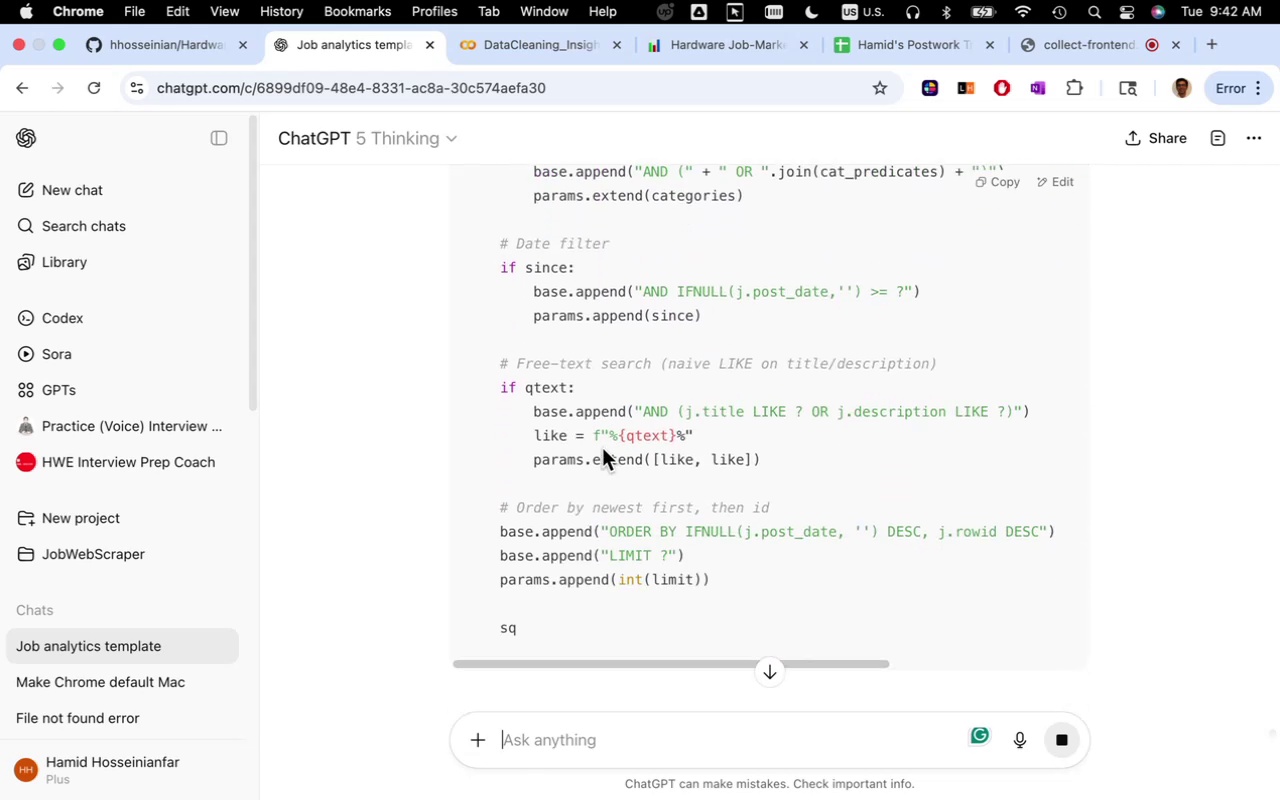 
scroll: coordinate [602, 448], scroll_direction: down, amount: 10.0
 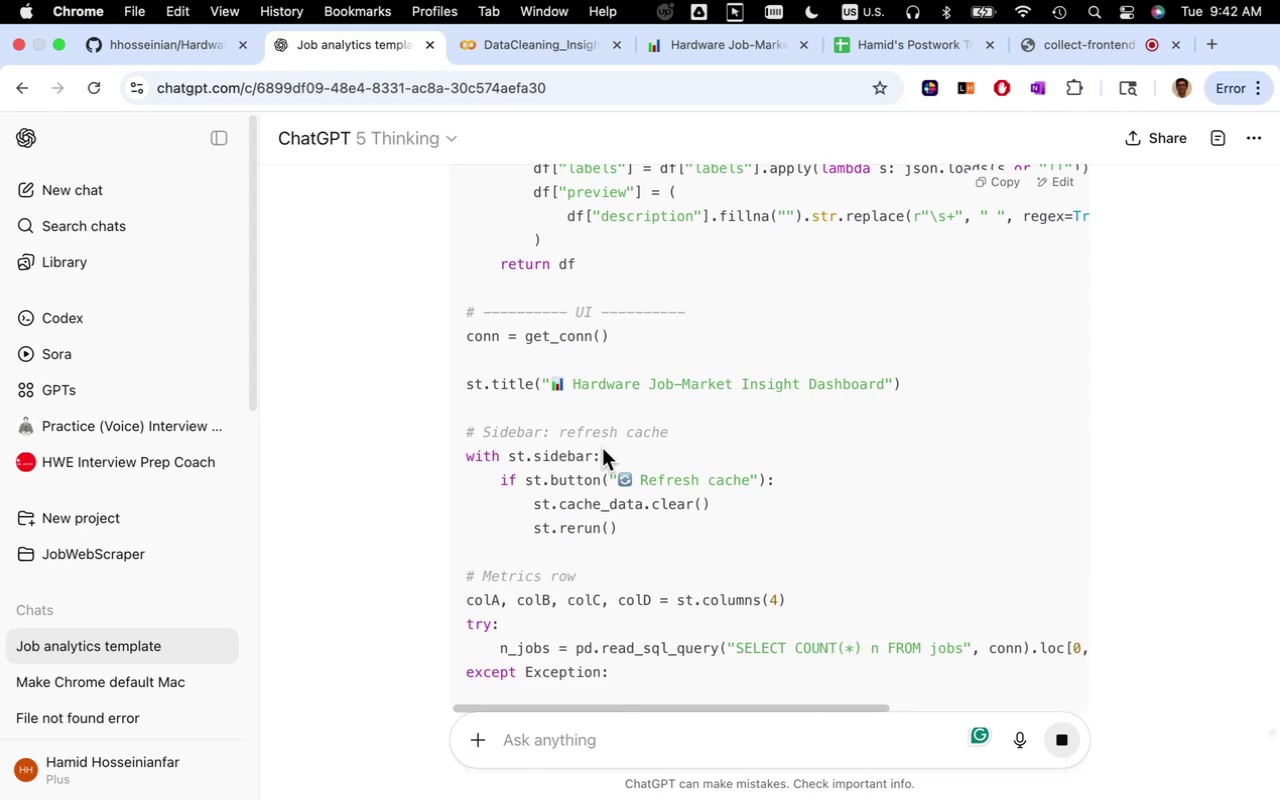 
wait(5.67)
 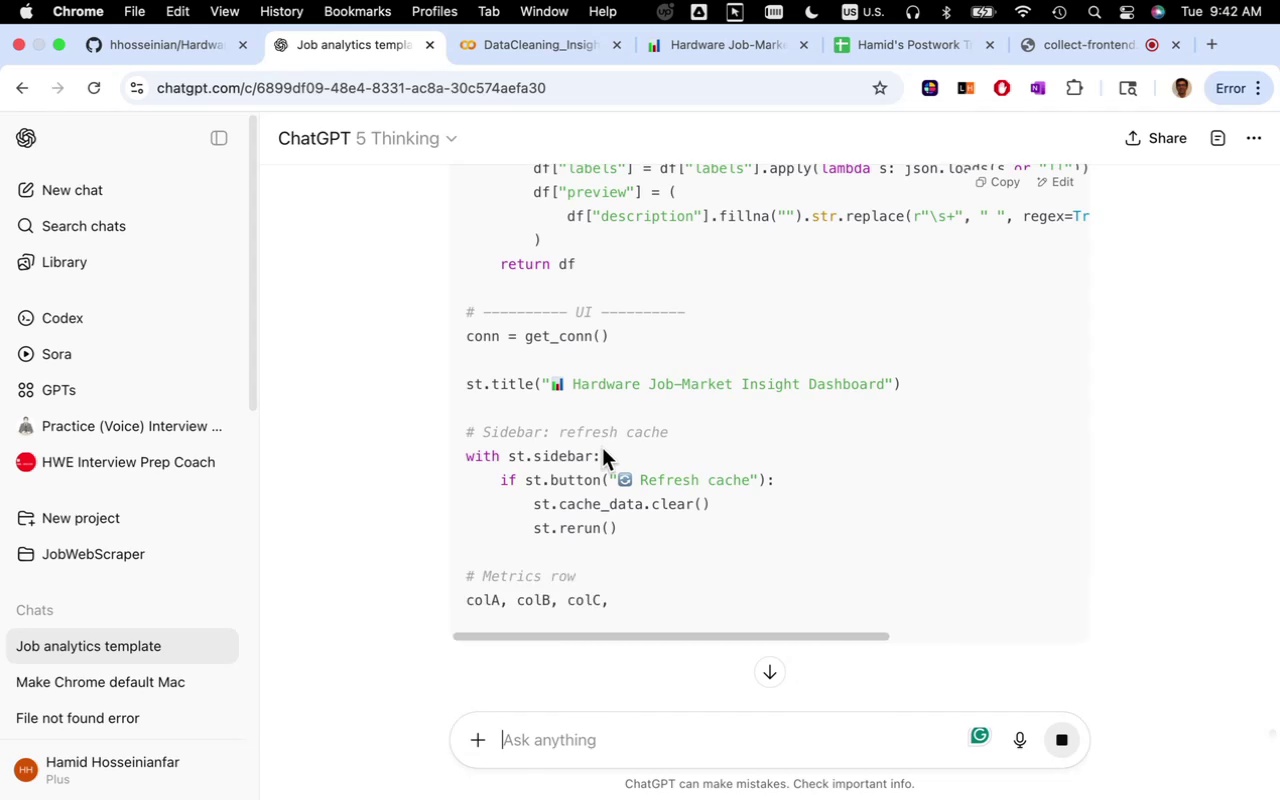 
scroll: coordinate [602, 448], scroll_direction: down, amount: 8.0
 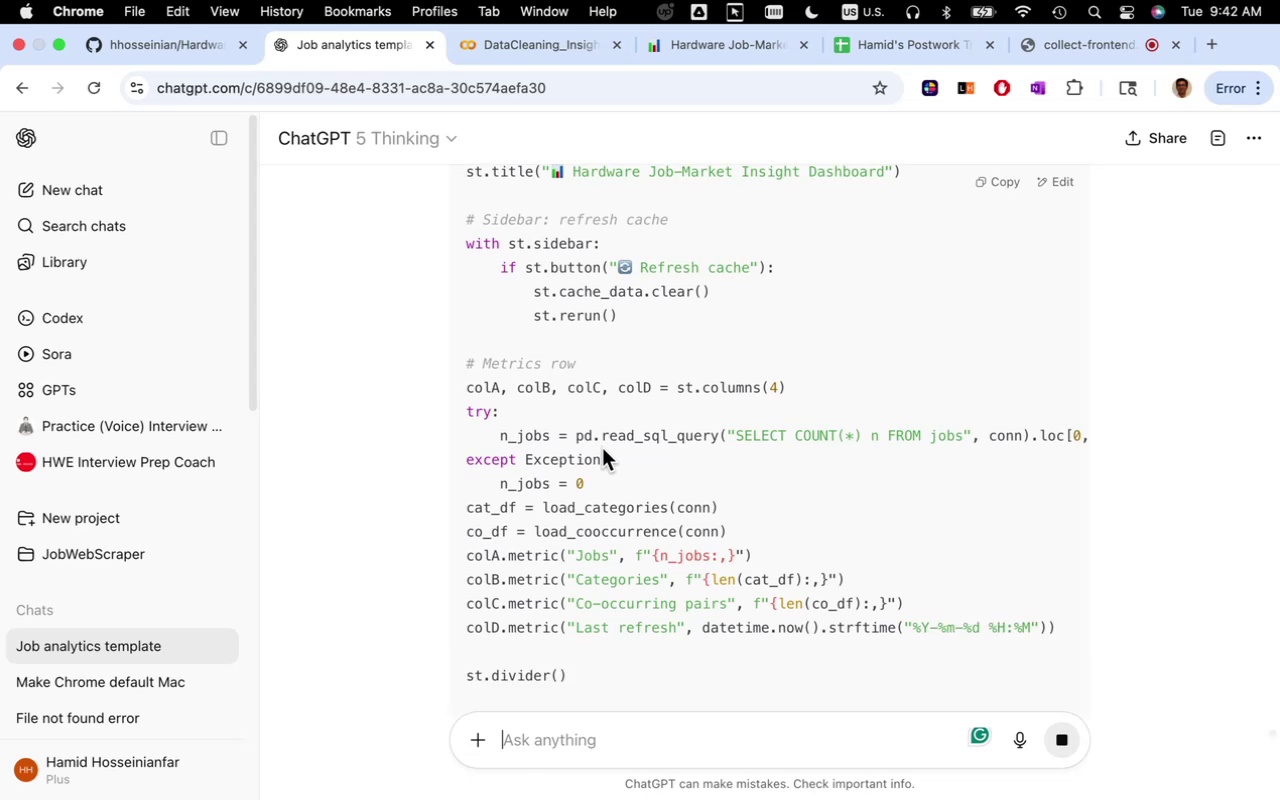 
wait(5.52)
 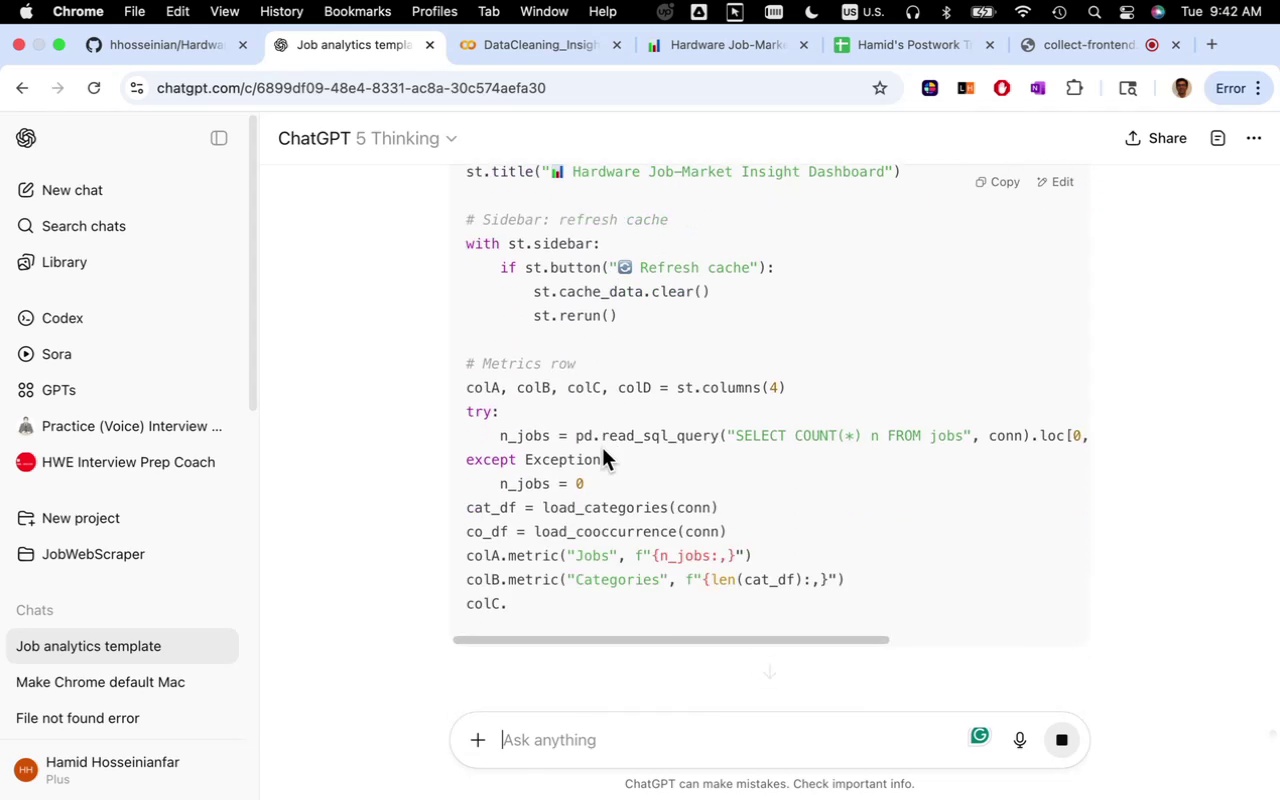 
scroll: coordinate [602, 448], scroll_direction: down, amount: 11.0
 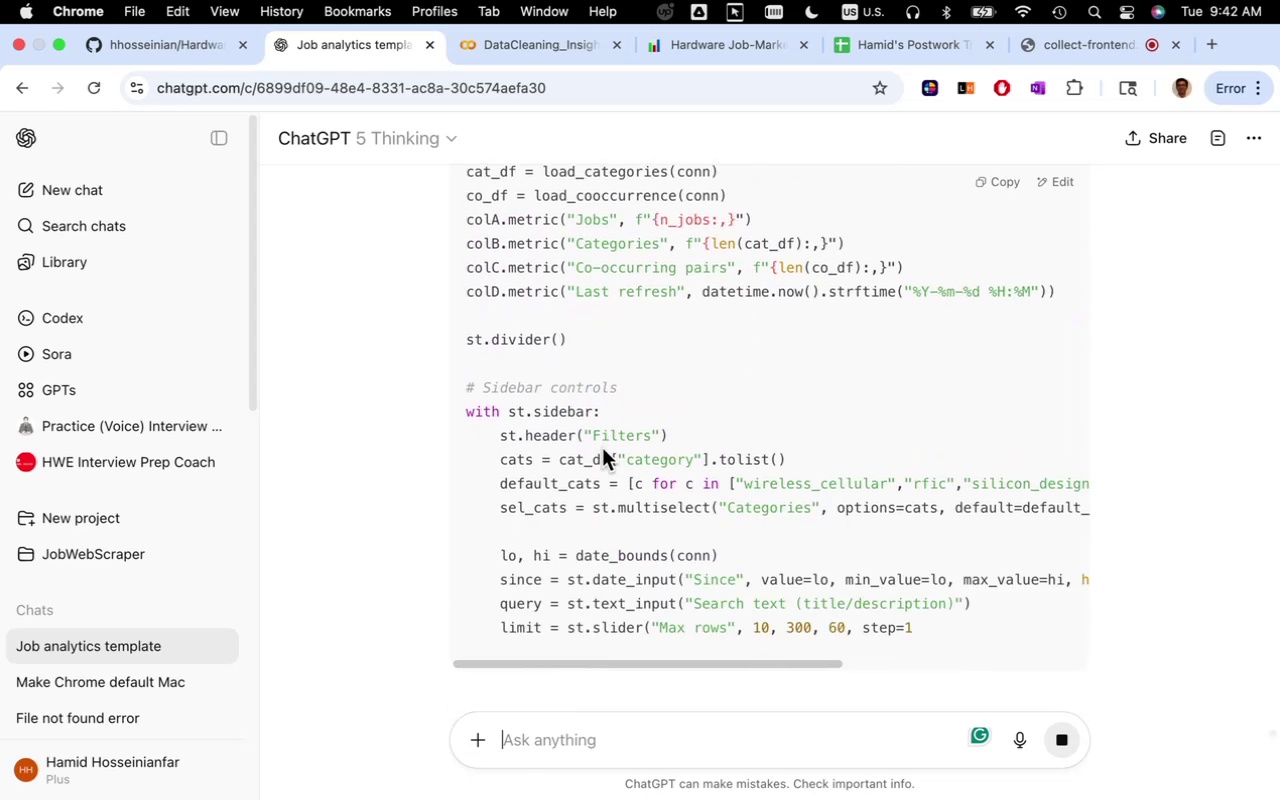 
wait(9.05)
 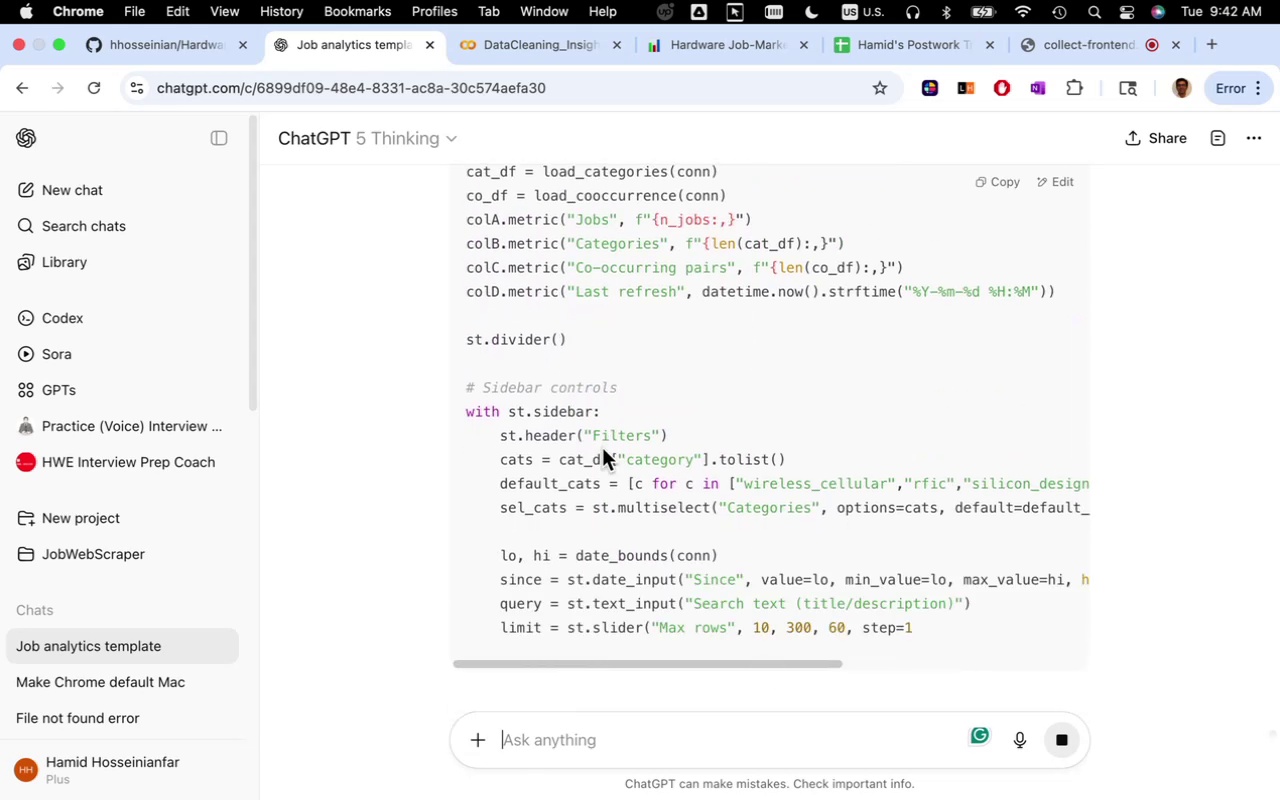 
scroll: coordinate [687, 573], scroll_direction: down, amount: 23.0
 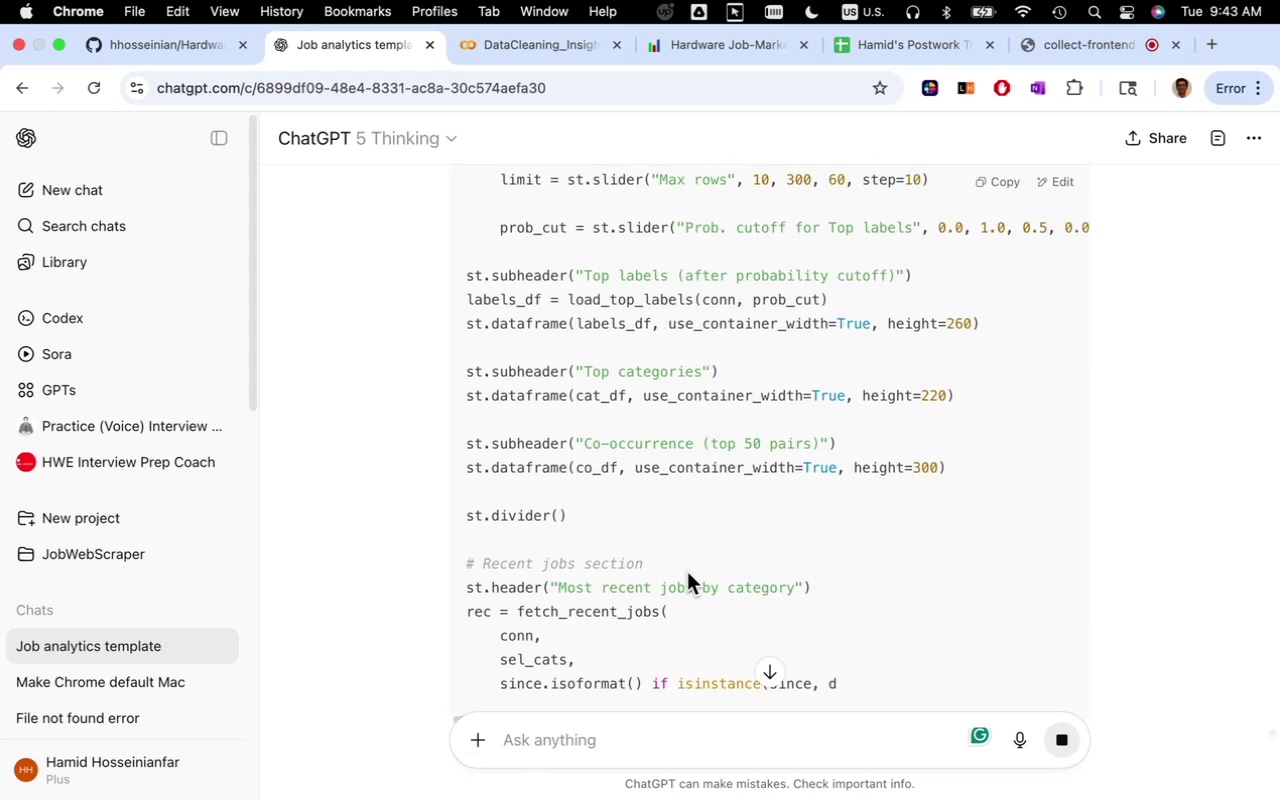 
scroll: coordinate [687, 573], scroll_direction: down, amount: 4.0
 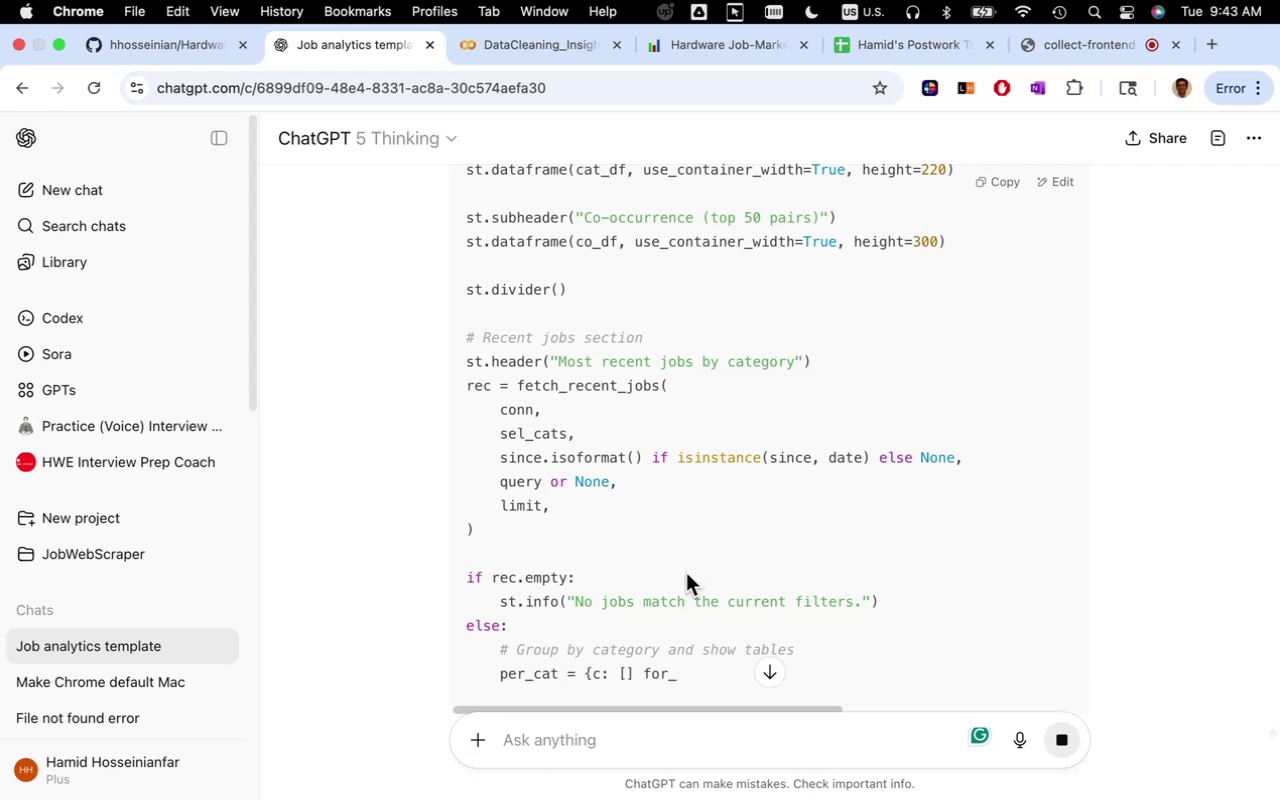 
wait(13.42)
 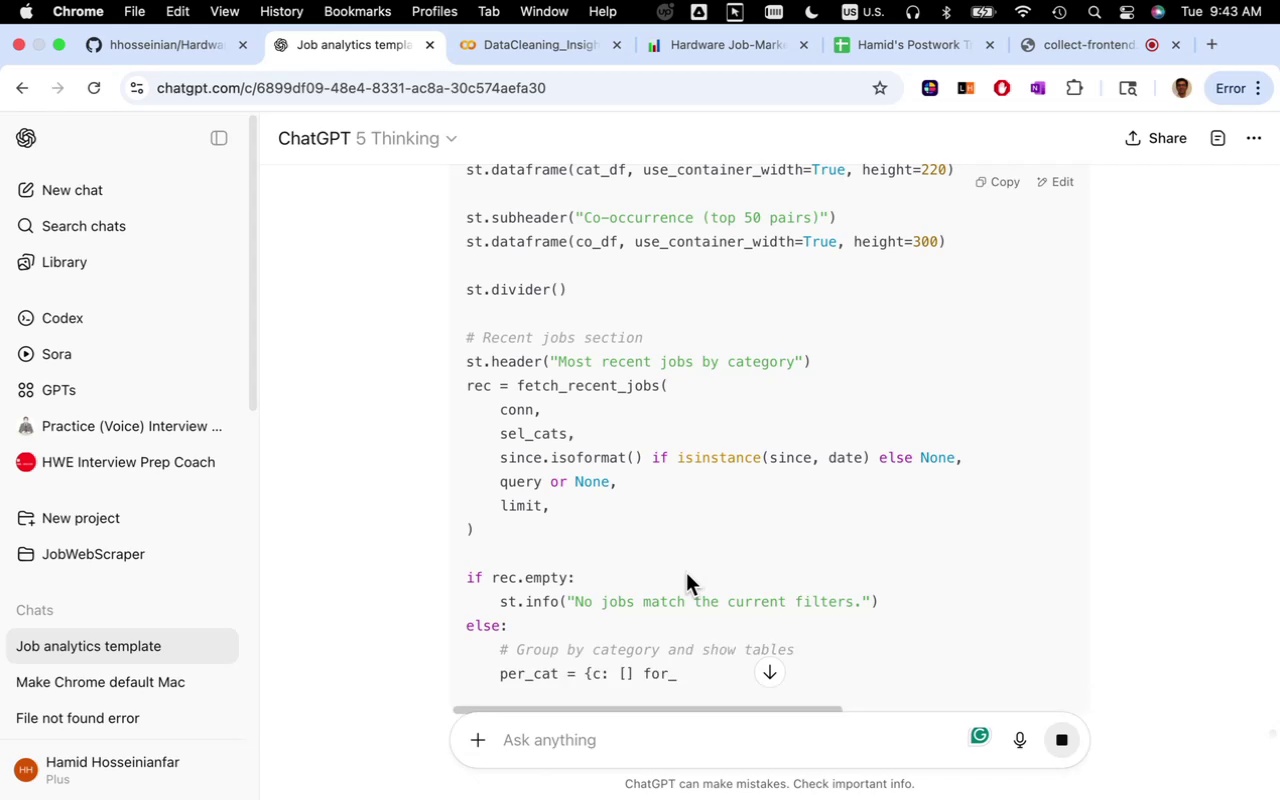 
scroll: coordinate [687, 577], scroll_direction: down, amount: 16.0
 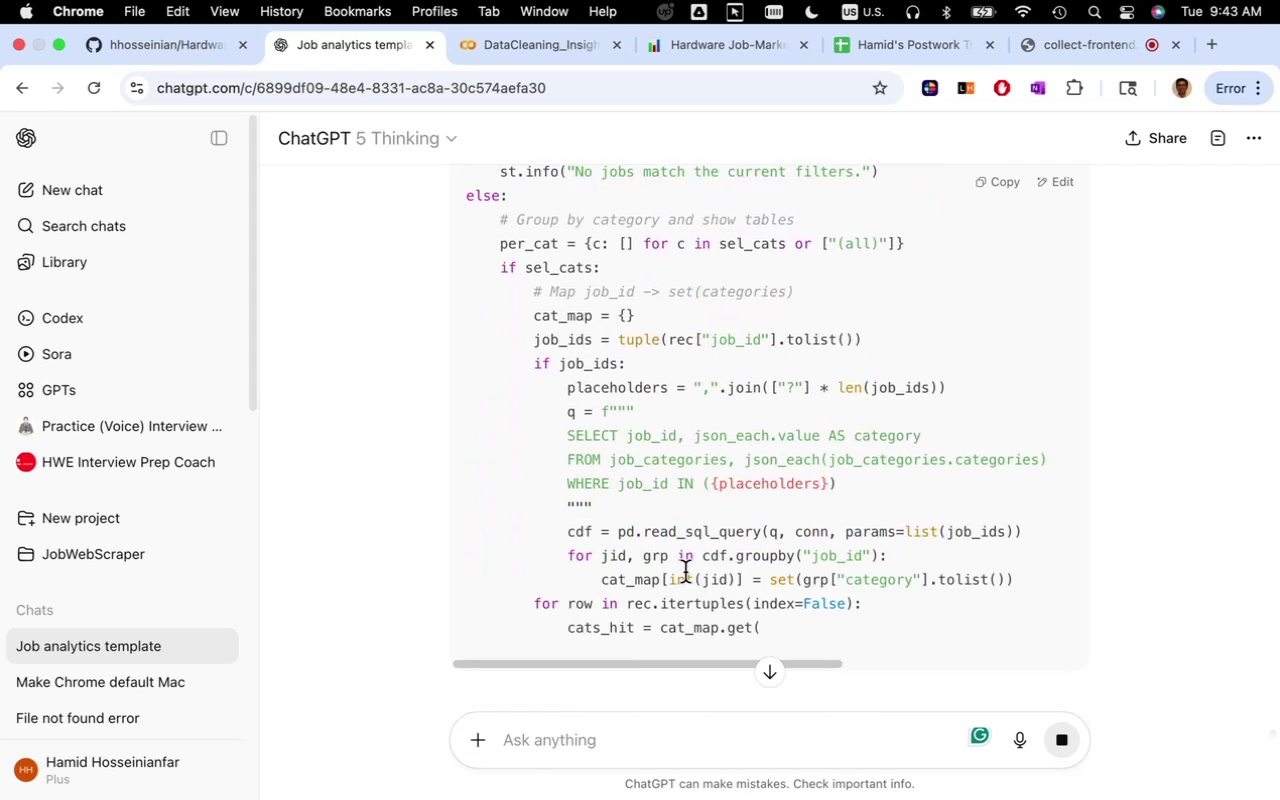 
wait(5.17)
 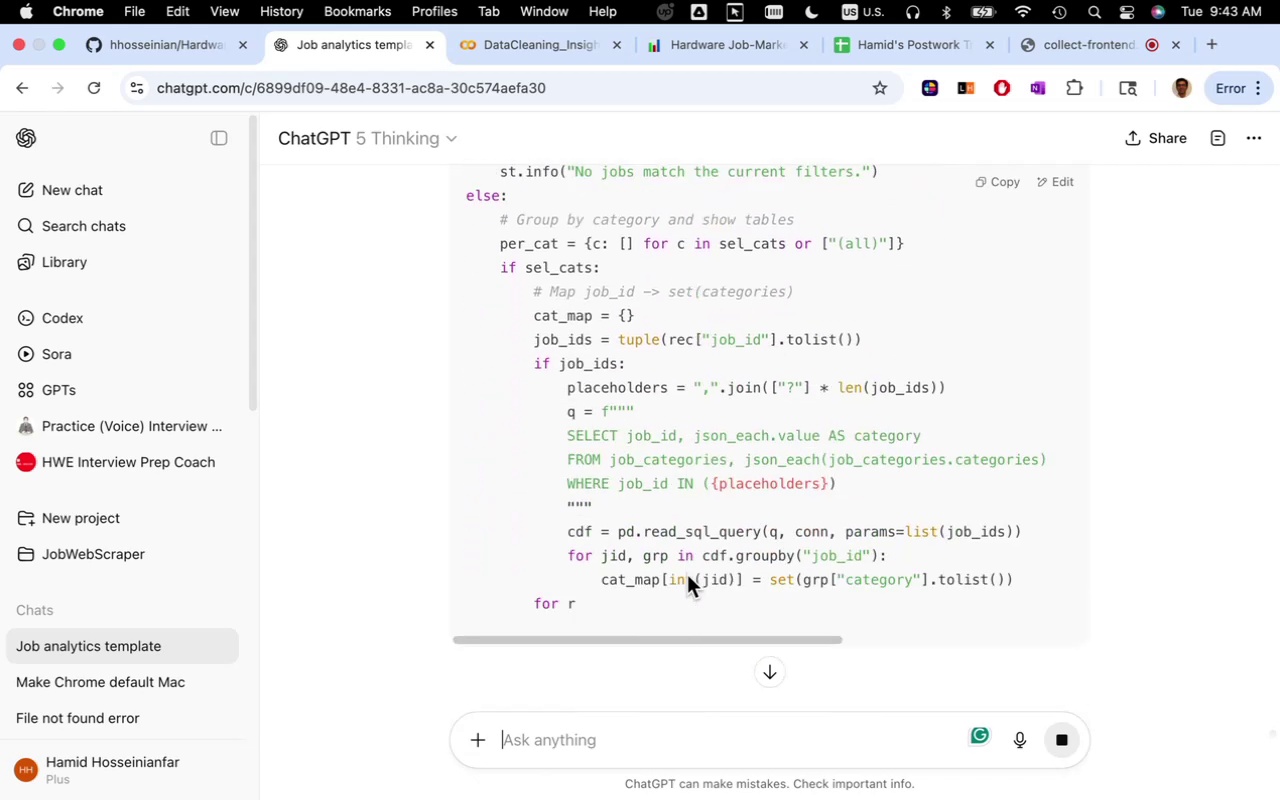 
scroll: coordinate [686, 577], scroll_direction: down, amount: 6.0
 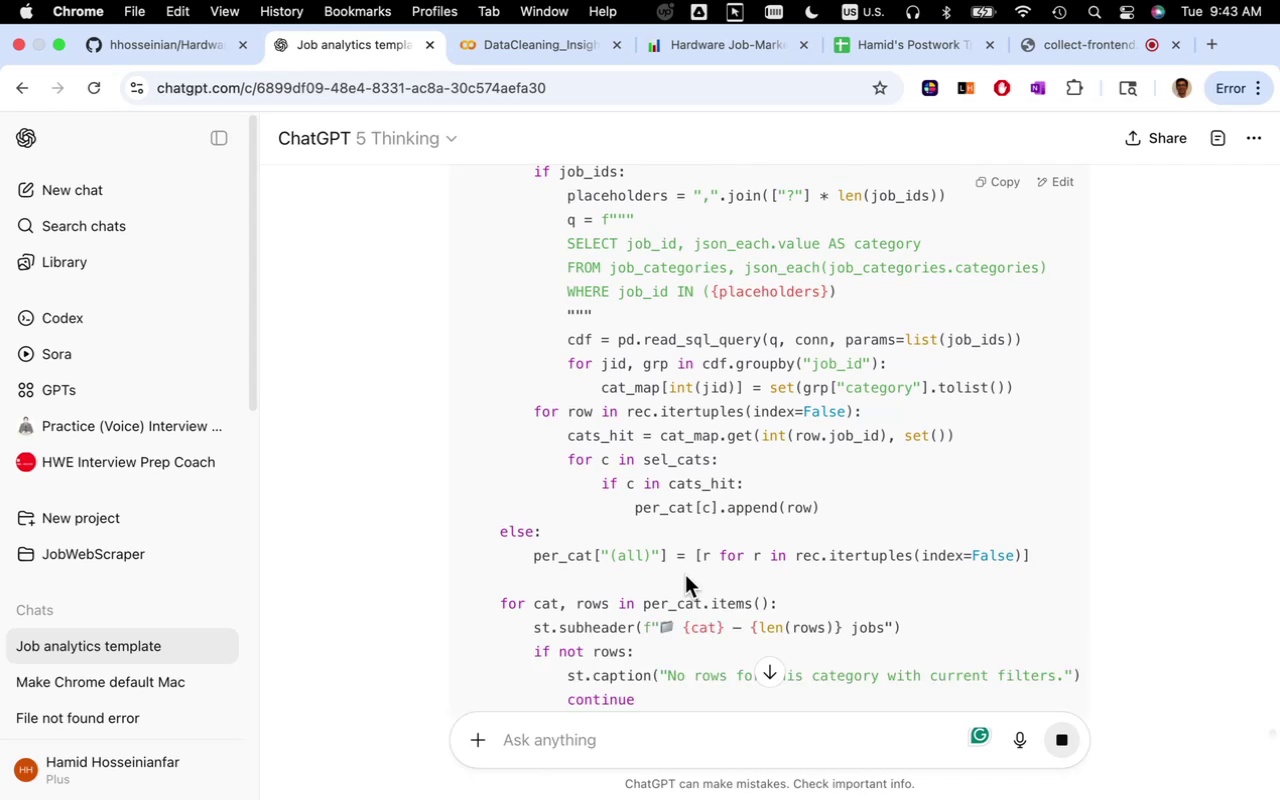 
wait(6.12)
 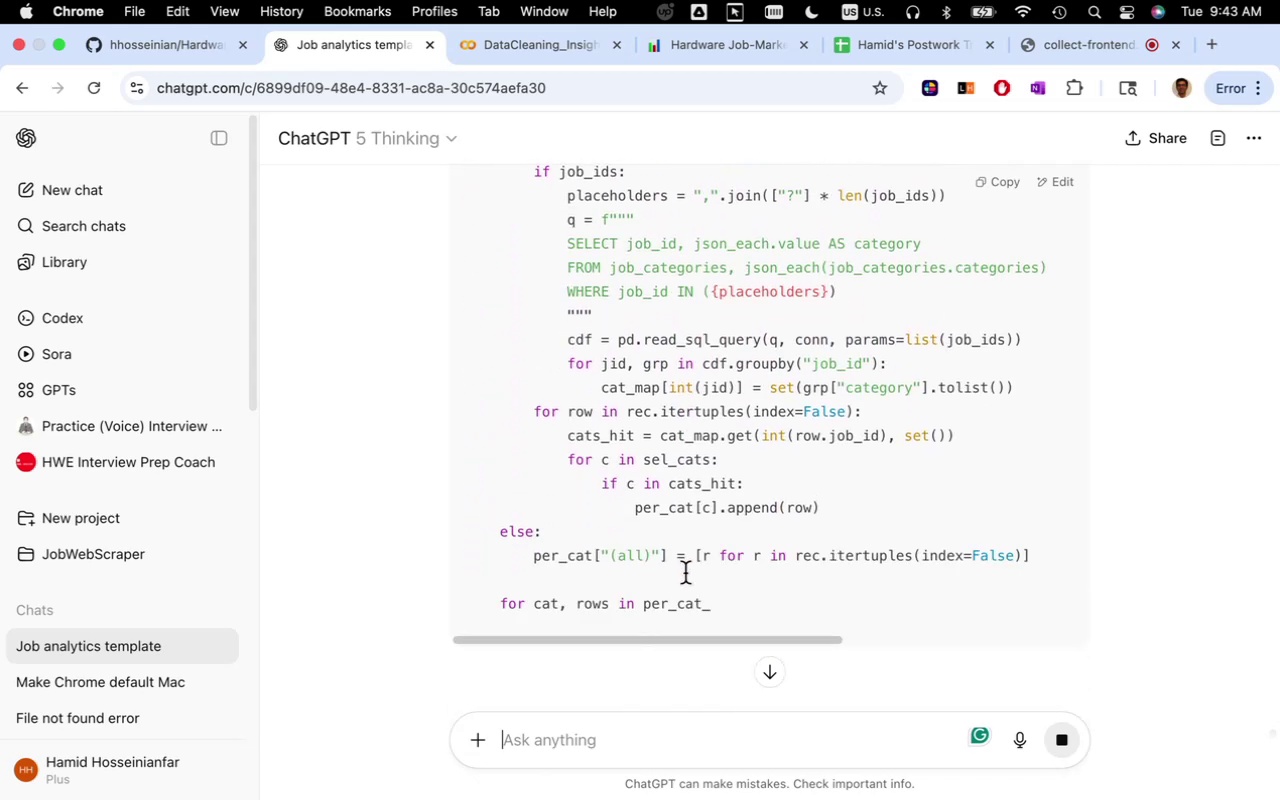 
scroll: coordinate [685, 580], scroll_direction: down, amount: 11.0
 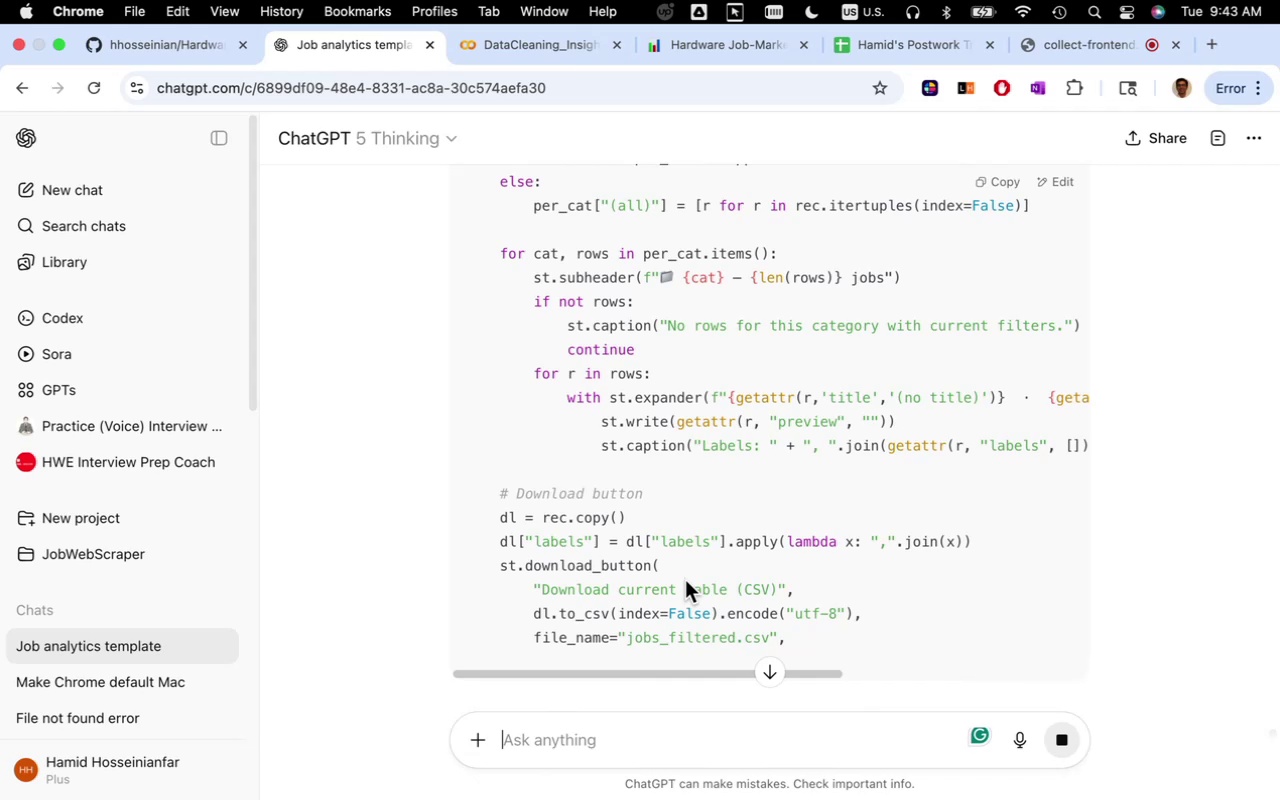 
wait(10.54)
 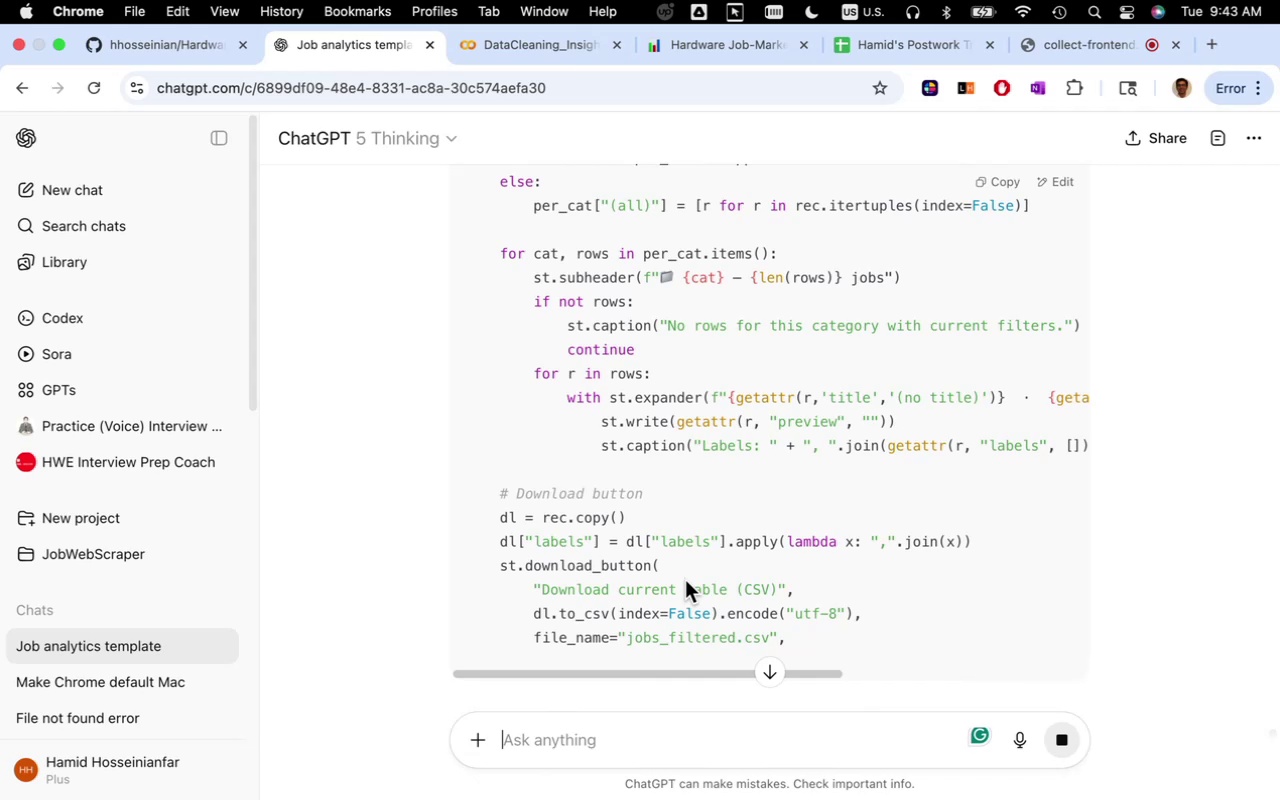 
scroll: coordinate [712, 484], scroll_direction: down, amount: 8.0
 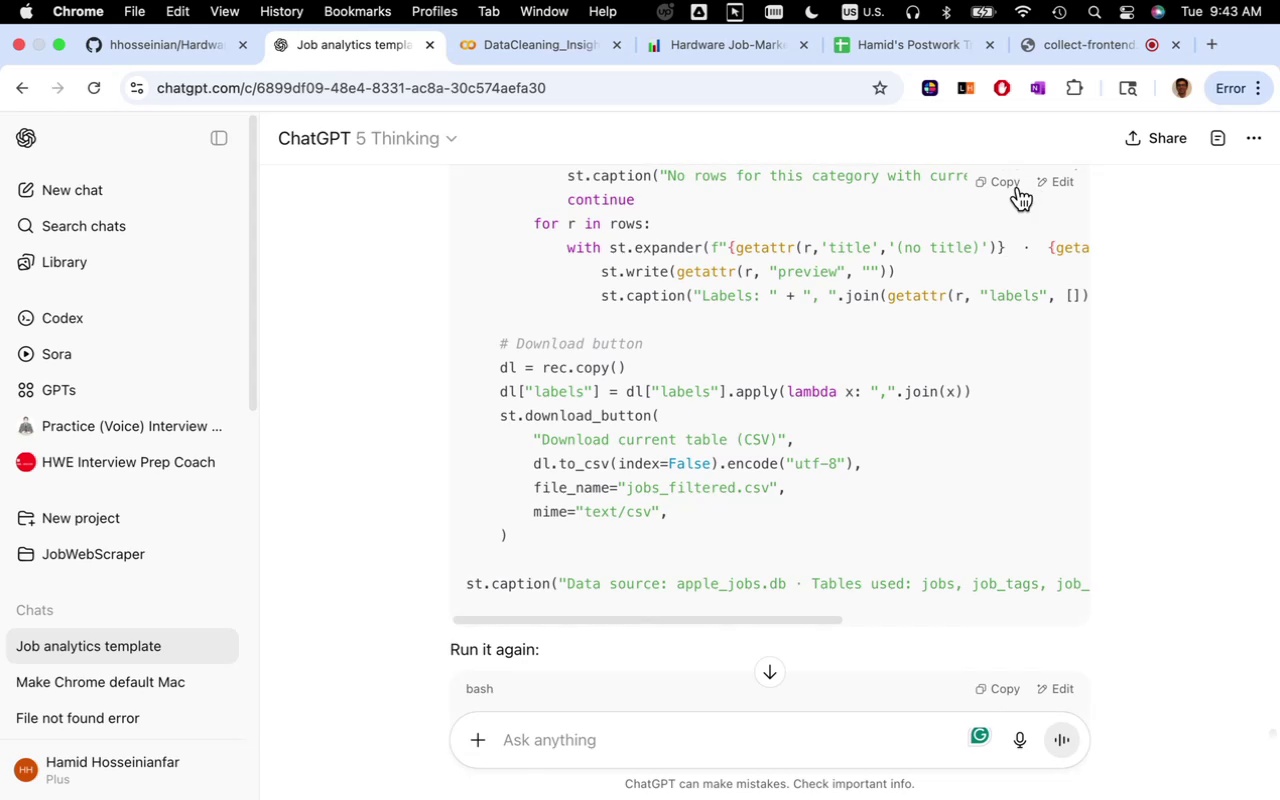 
left_click([1008, 180])
 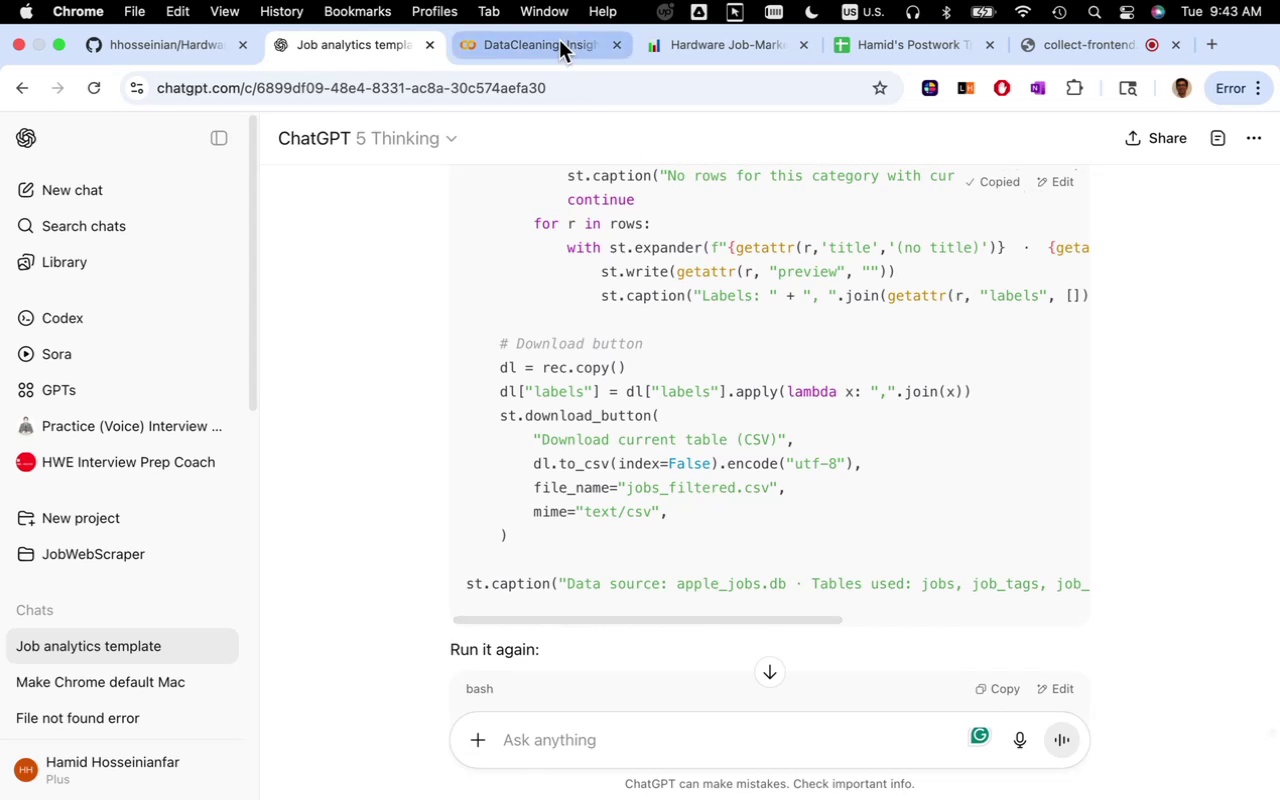 
left_click([559, 40])
 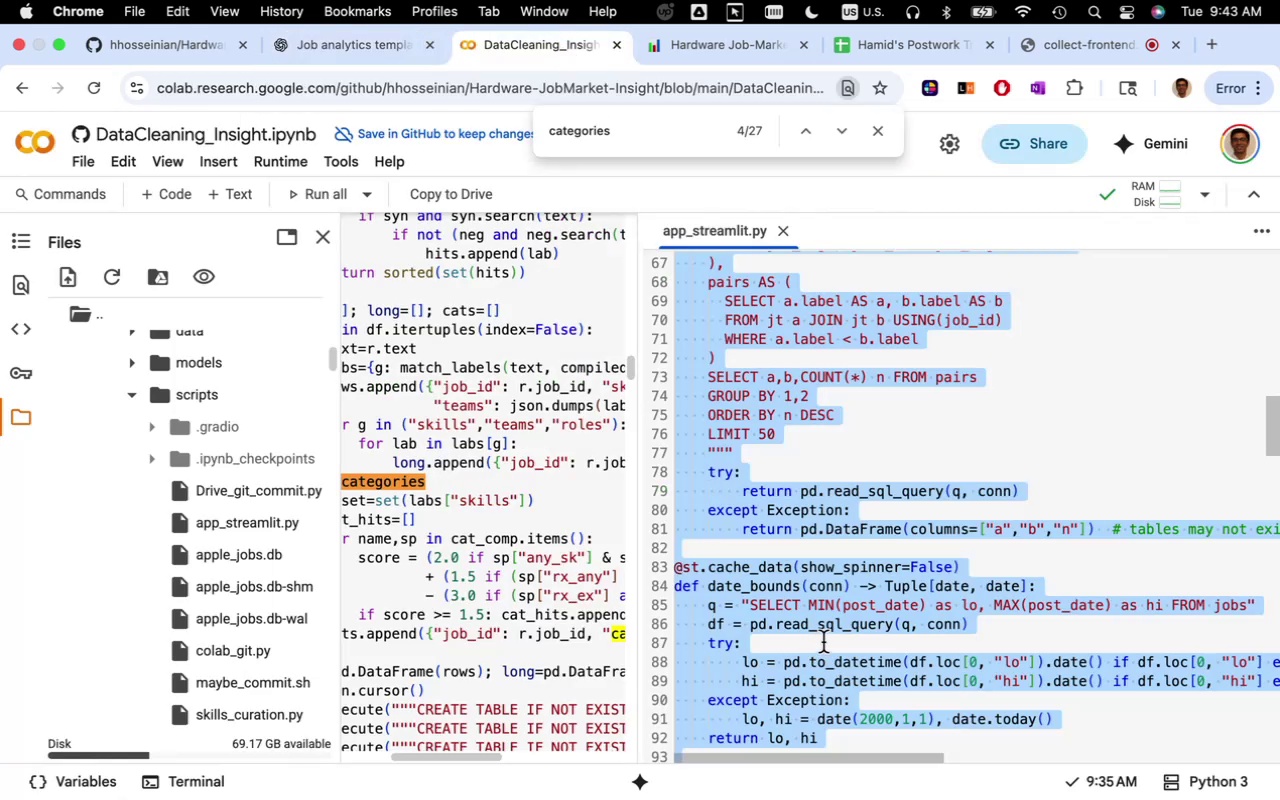 
key(Backspace)
 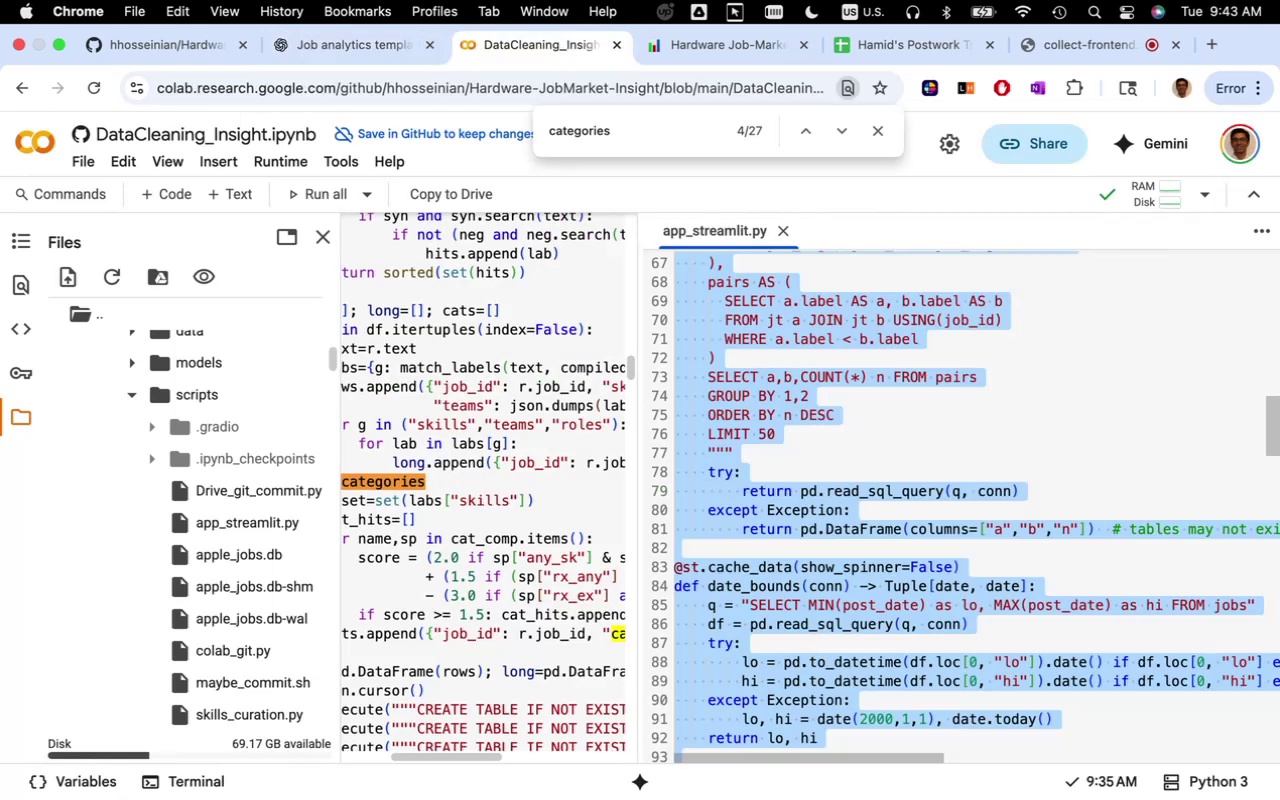 
key(Meta+V)
 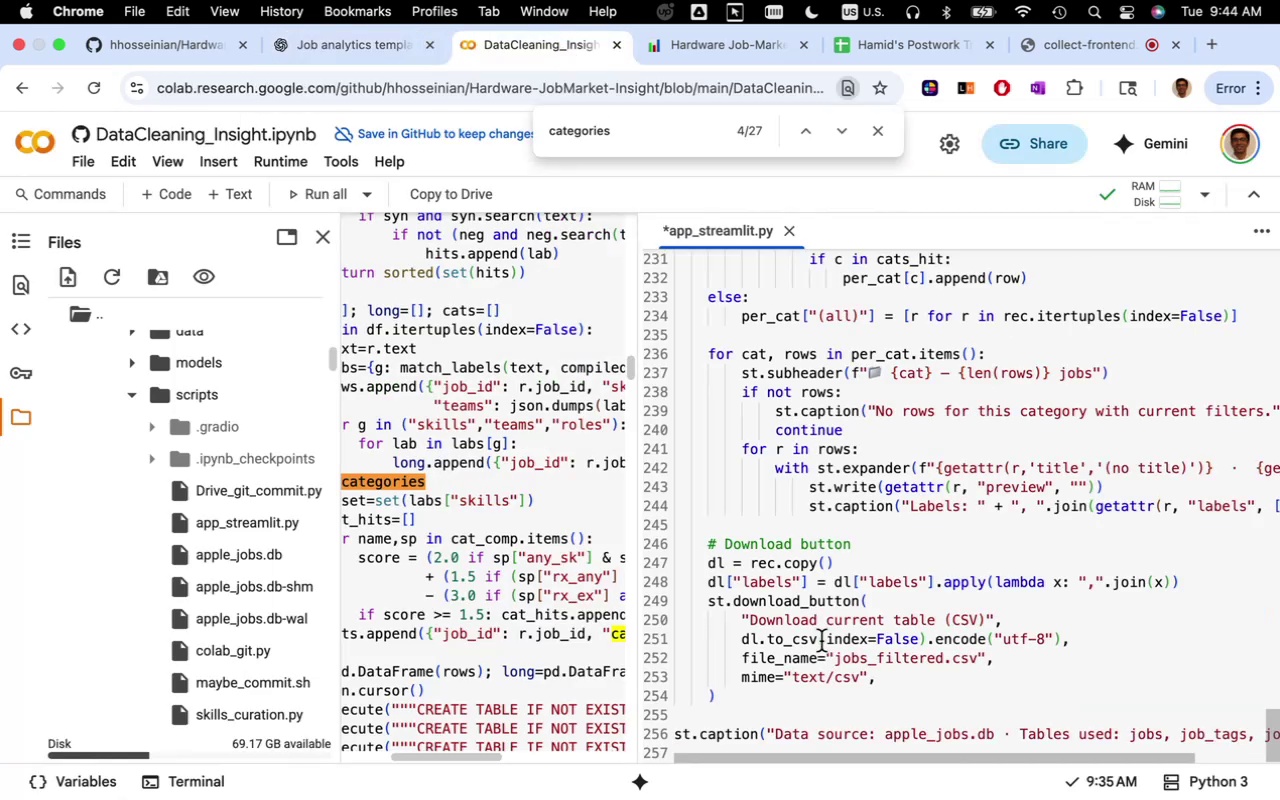 
key(Meta+S)
 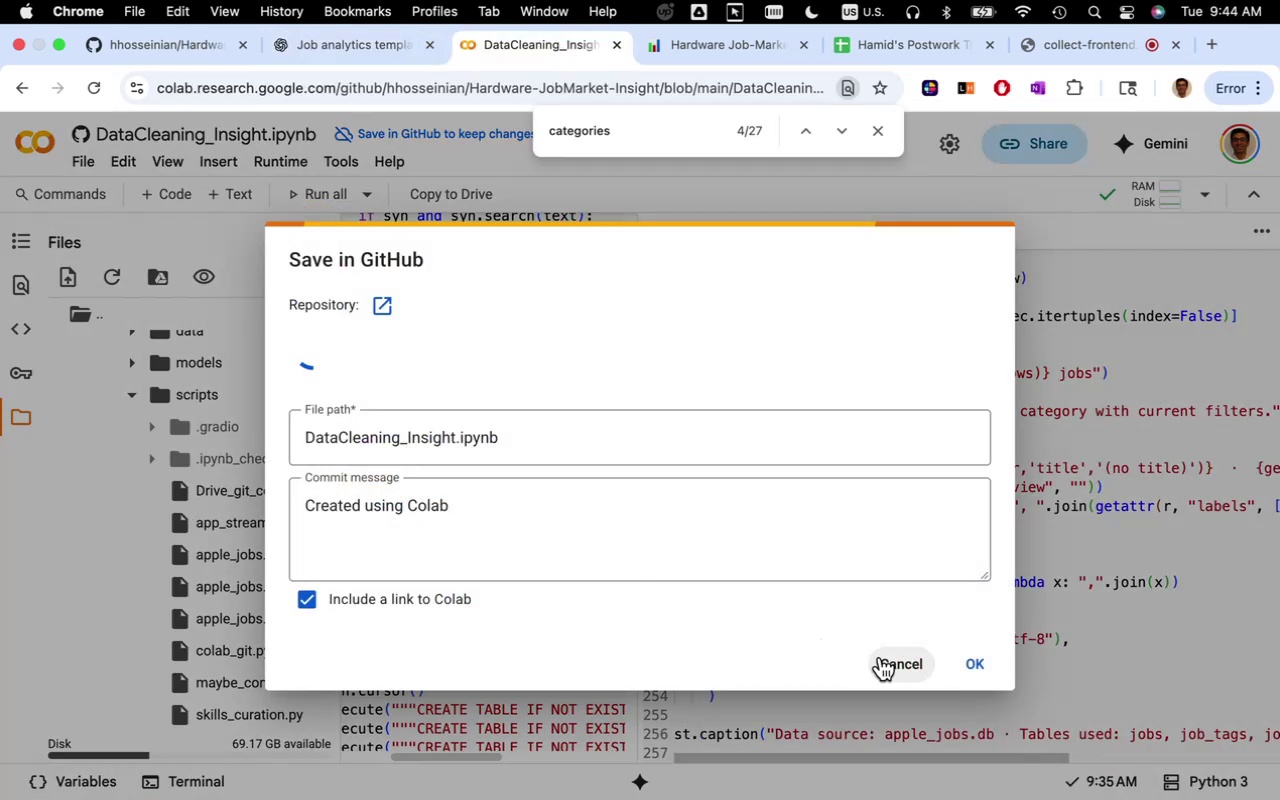 
left_click([881, 658])
 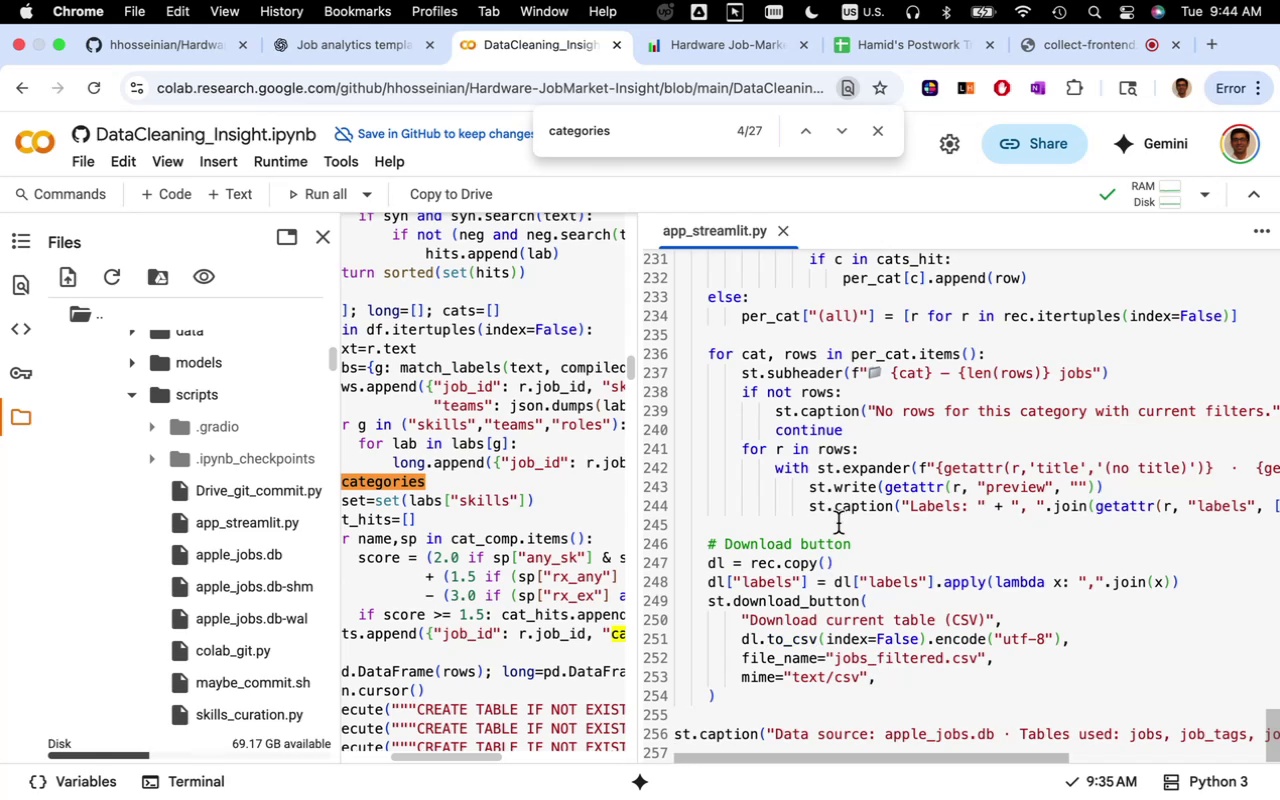 
left_click([838, 523])
 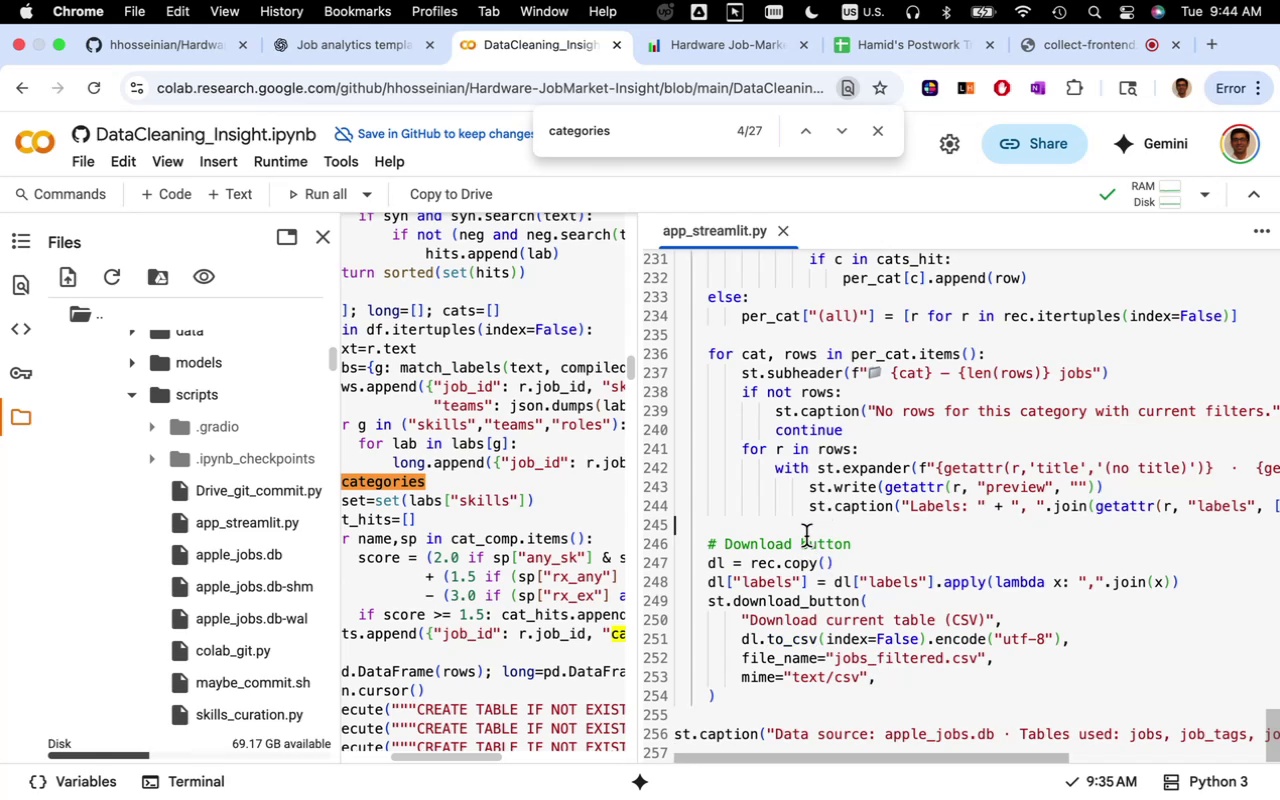 
scroll: coordinate [809, 568], scroll_direction: down, amount: 8.0
 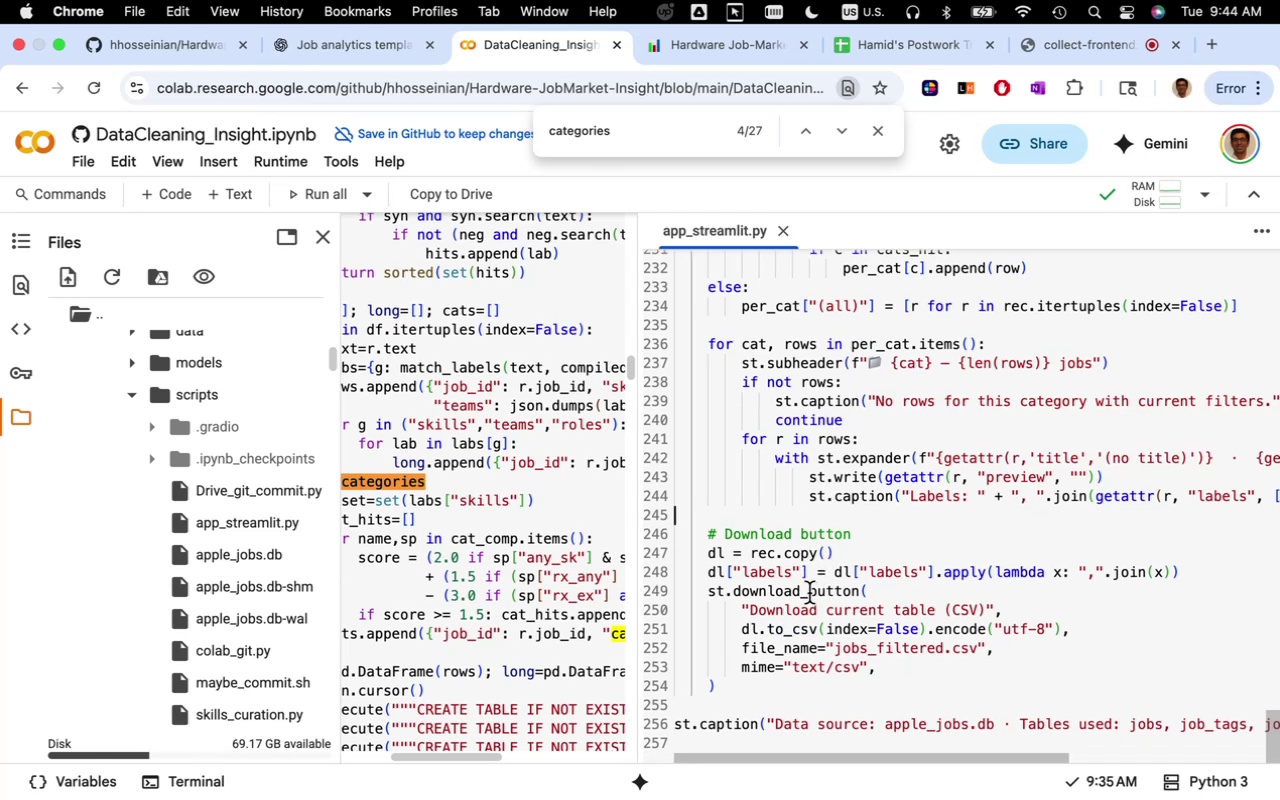 
mouse_move([762, 95])
 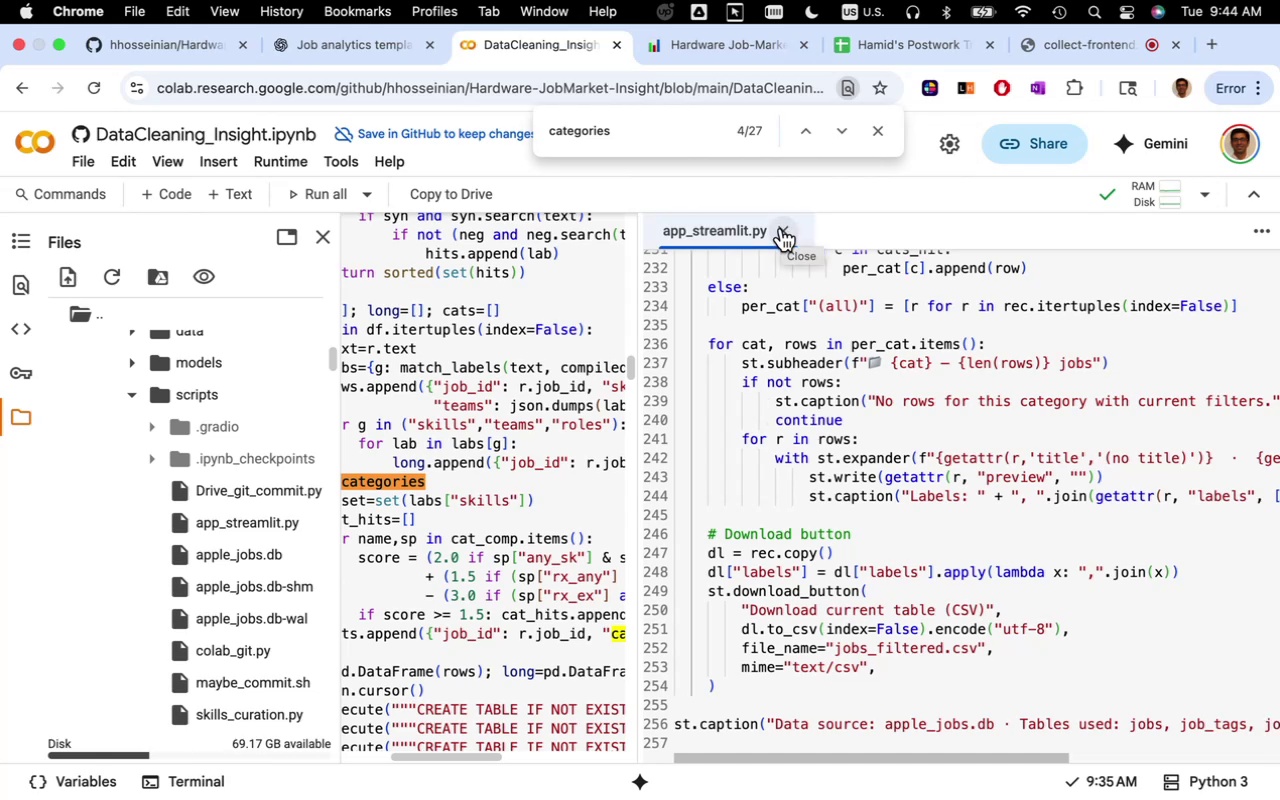 
left_click([781, 228])
 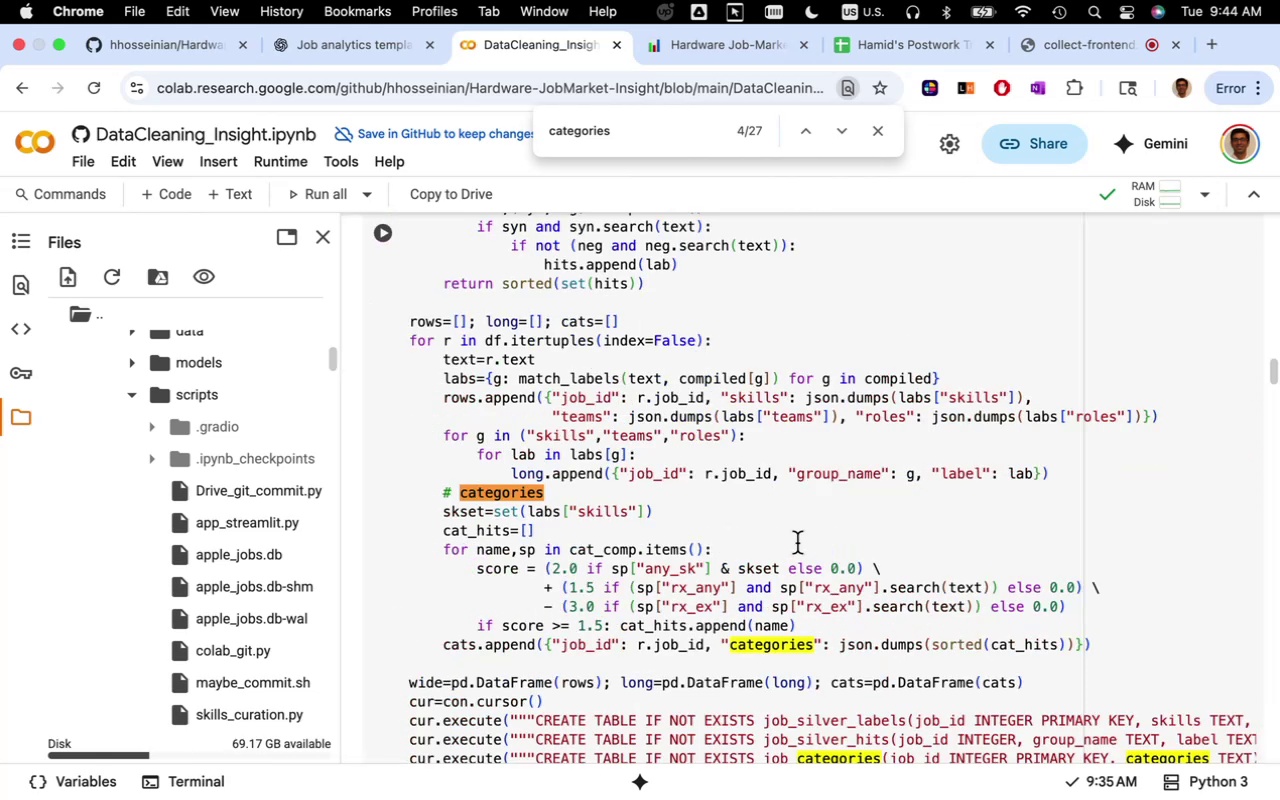 
scroll: coordinate [658, 480], scroll_direction: up, amount: 27.0
 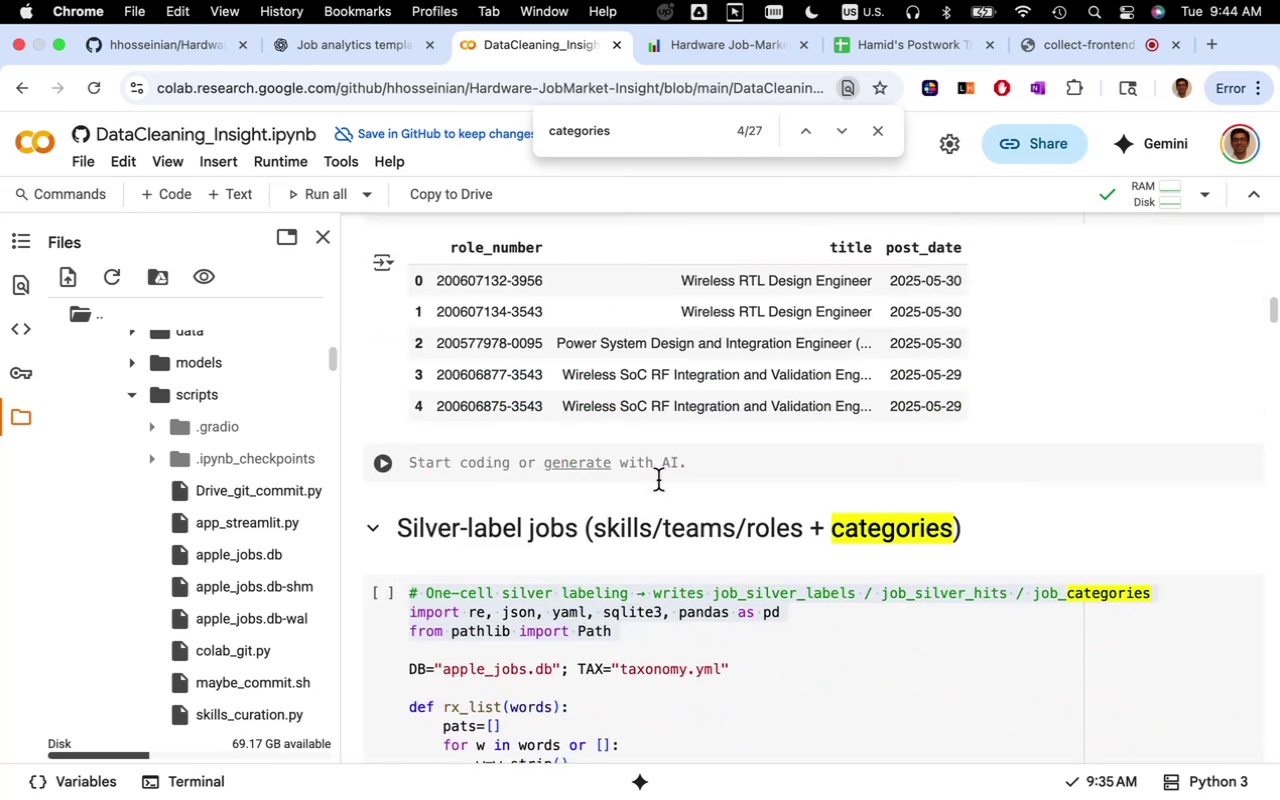 
scroll: coordinate [680, 500], scroll_direction: down, amount: 144.0
 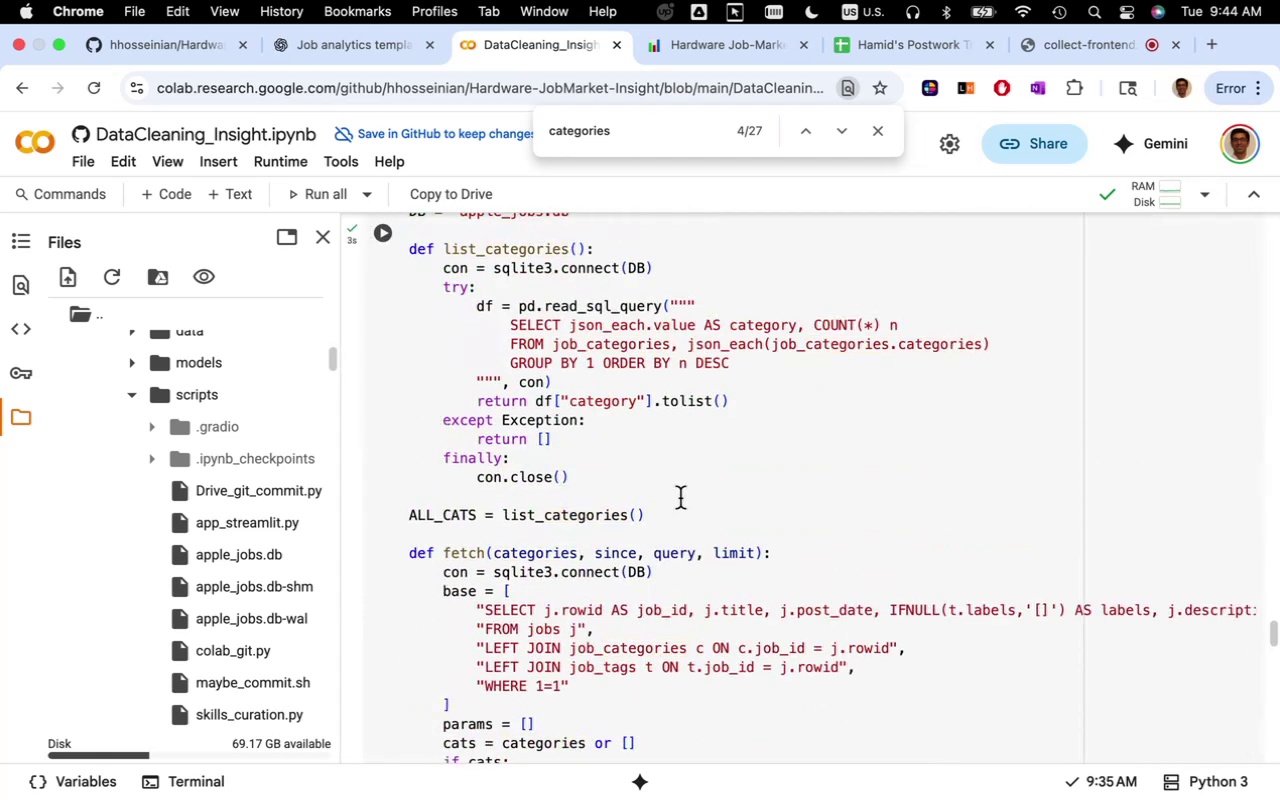 
scroll: coordinate [679, 499], scroll_direction: up, amount: 22.0
 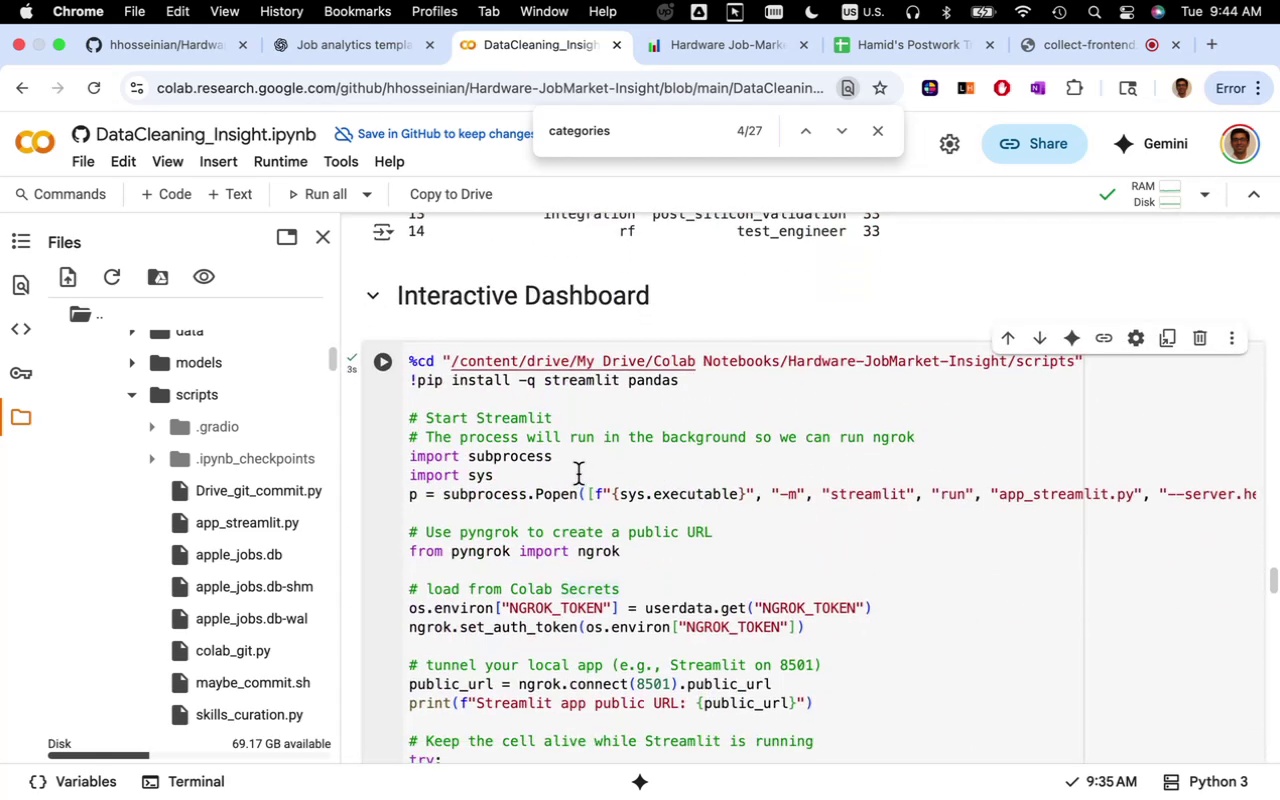 
left_click([578, 473])
 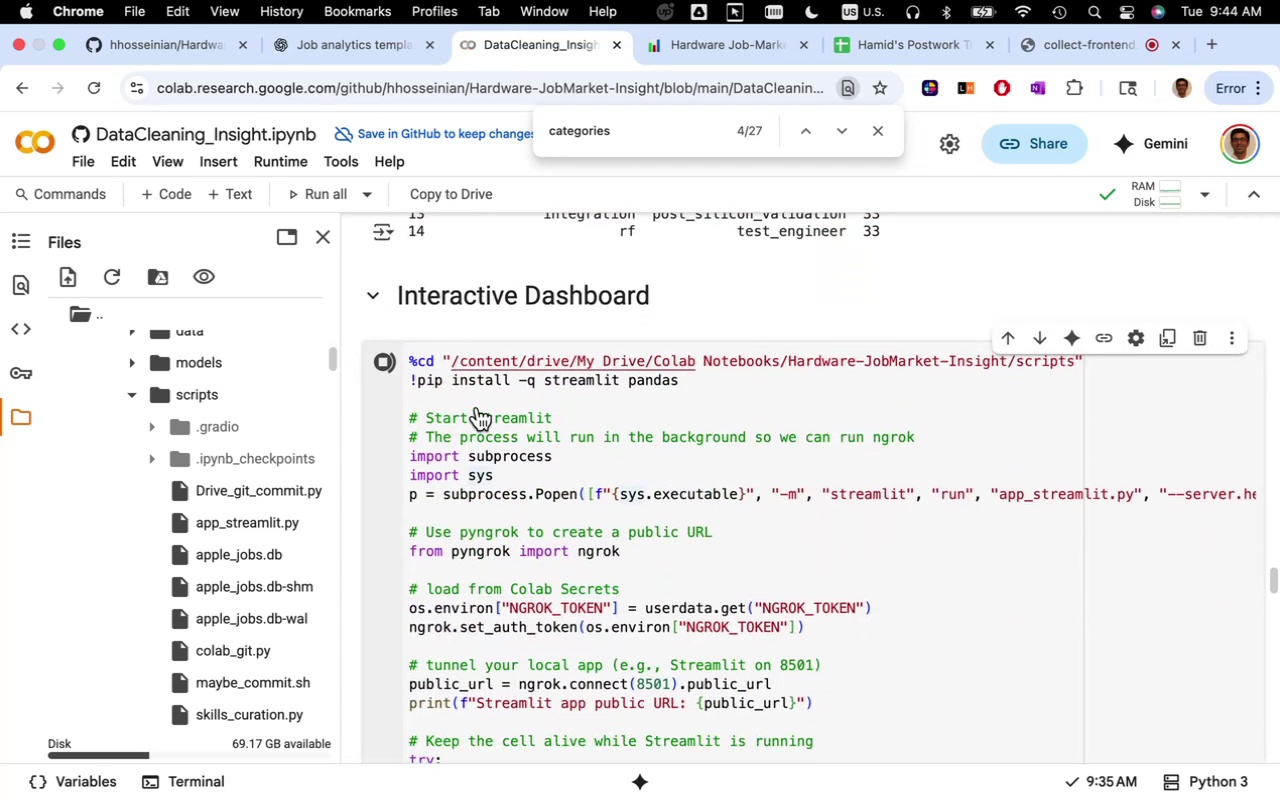 
scroll: coordinate [771, 505], scroll_direction: down, amount: 15.0
 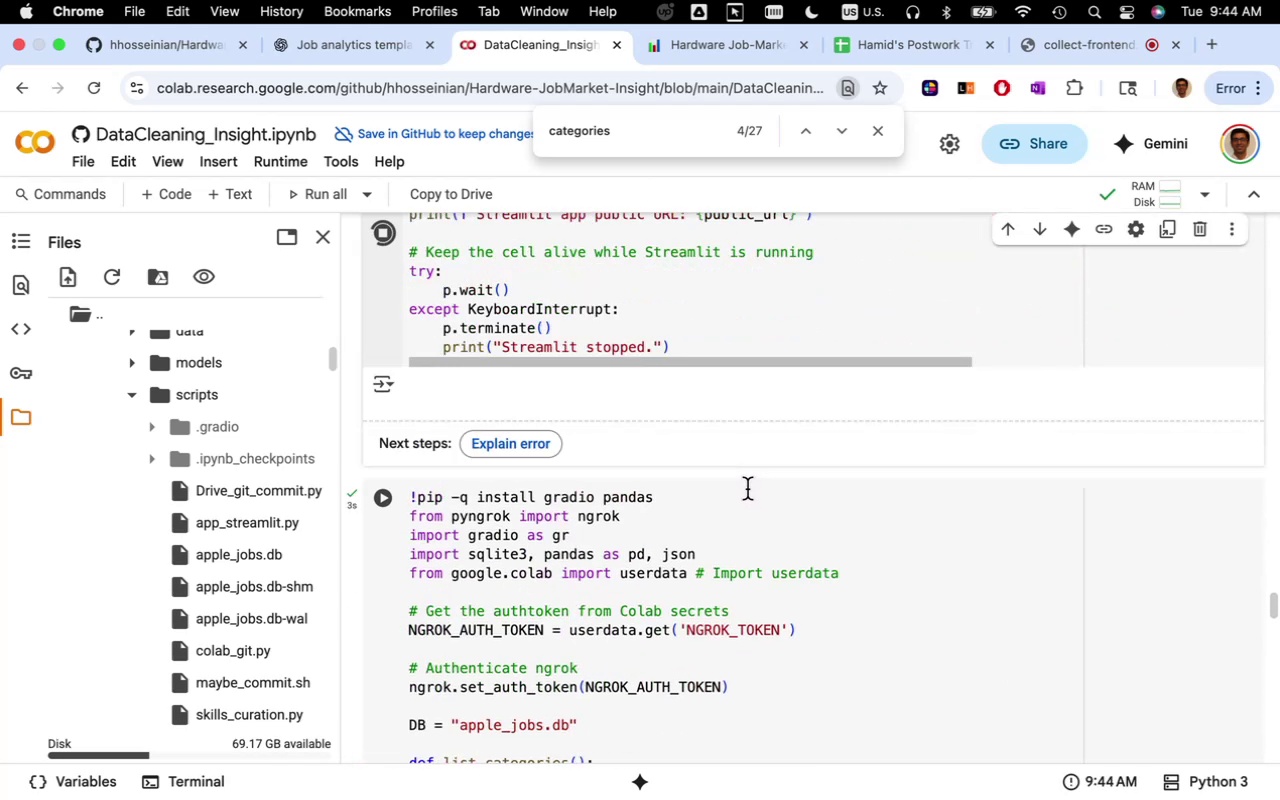 
wait(5.08)
 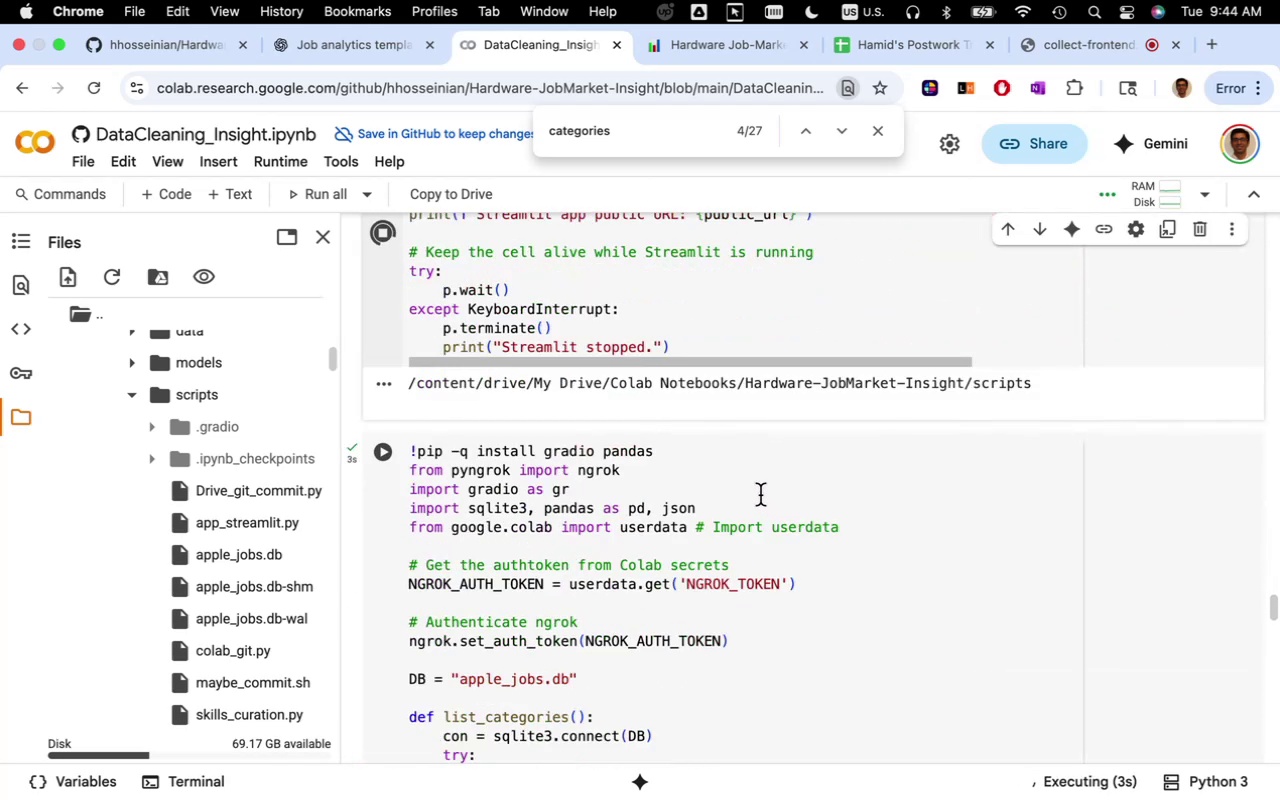 
scroll: coordinate [750, 500], scroll_direction: down, amount: 10.0
 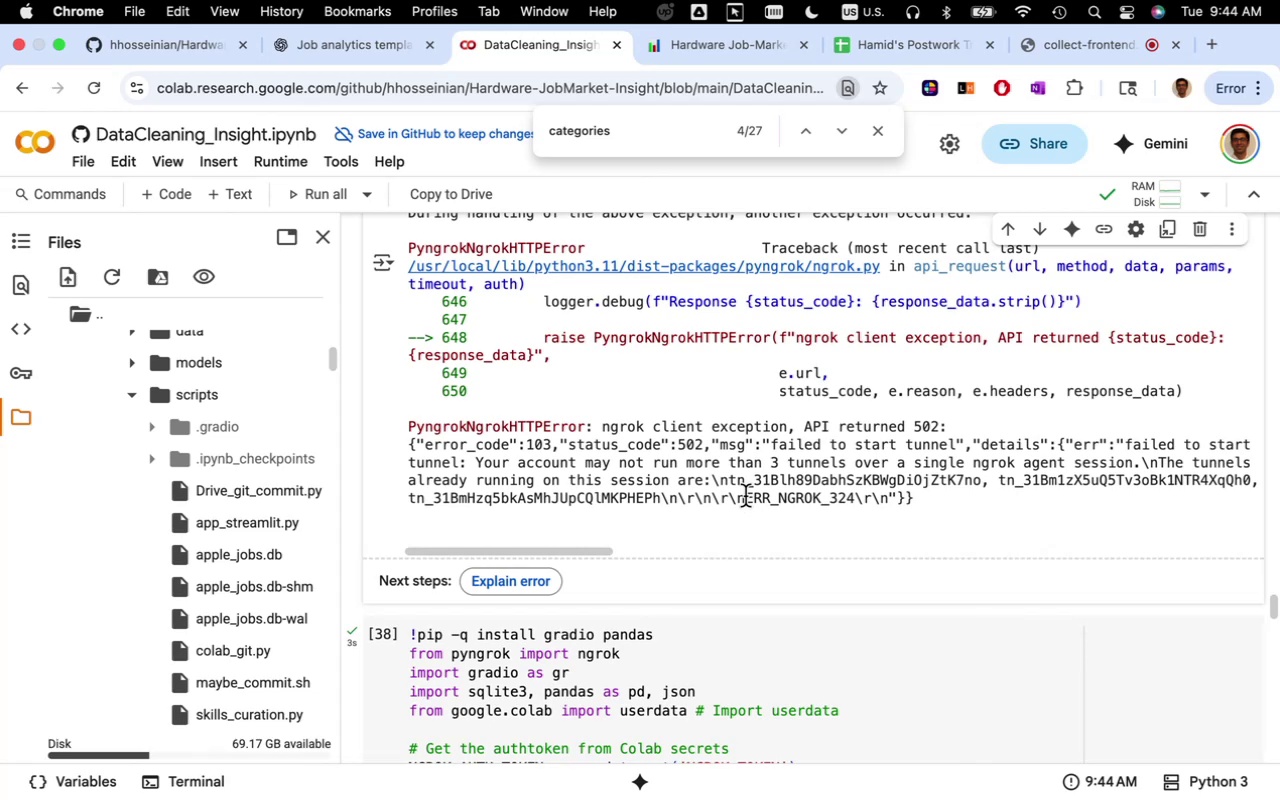 
wait(9.95)
 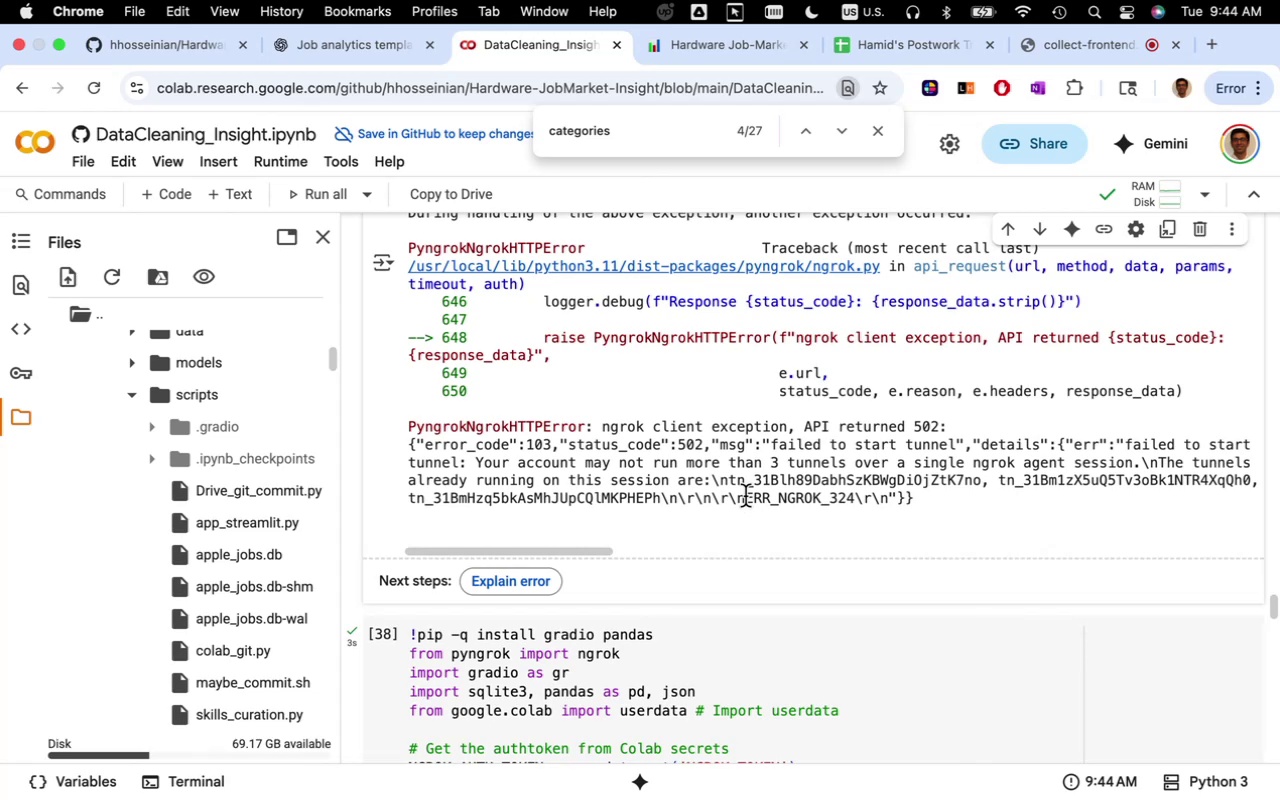 
scroll: coordinate [579, 488], scroll_direction: up, amount: 21.0
 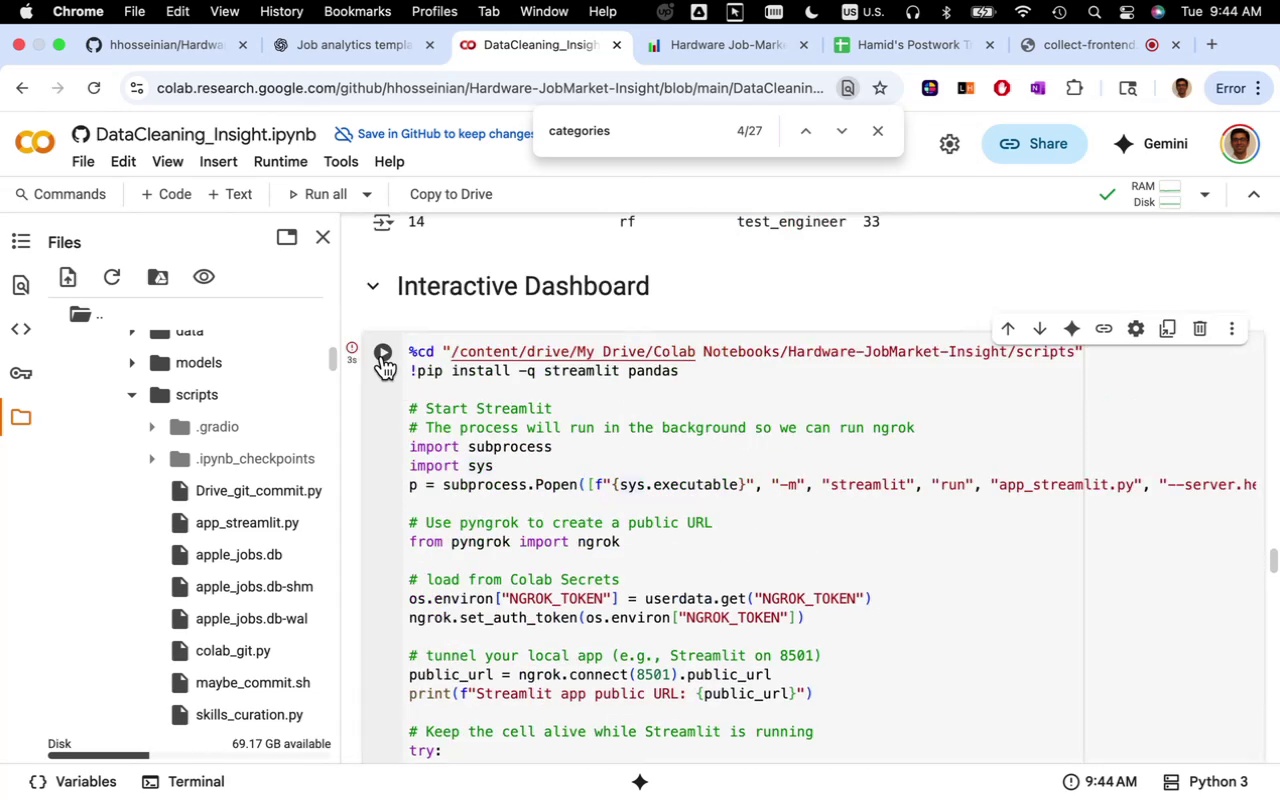 
left_click([382, 356])
 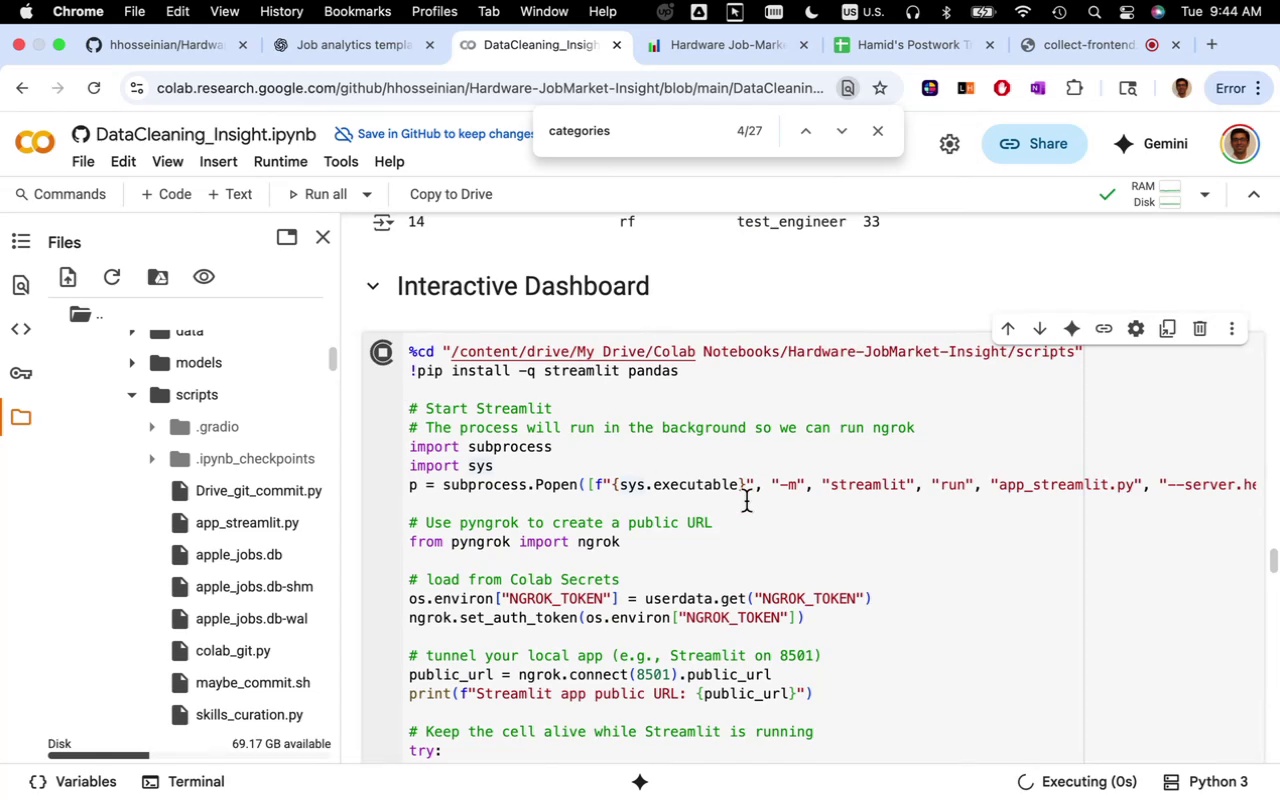 
scroll: coordinate [793, 519], scroll_direction: down, amount: 15.0
 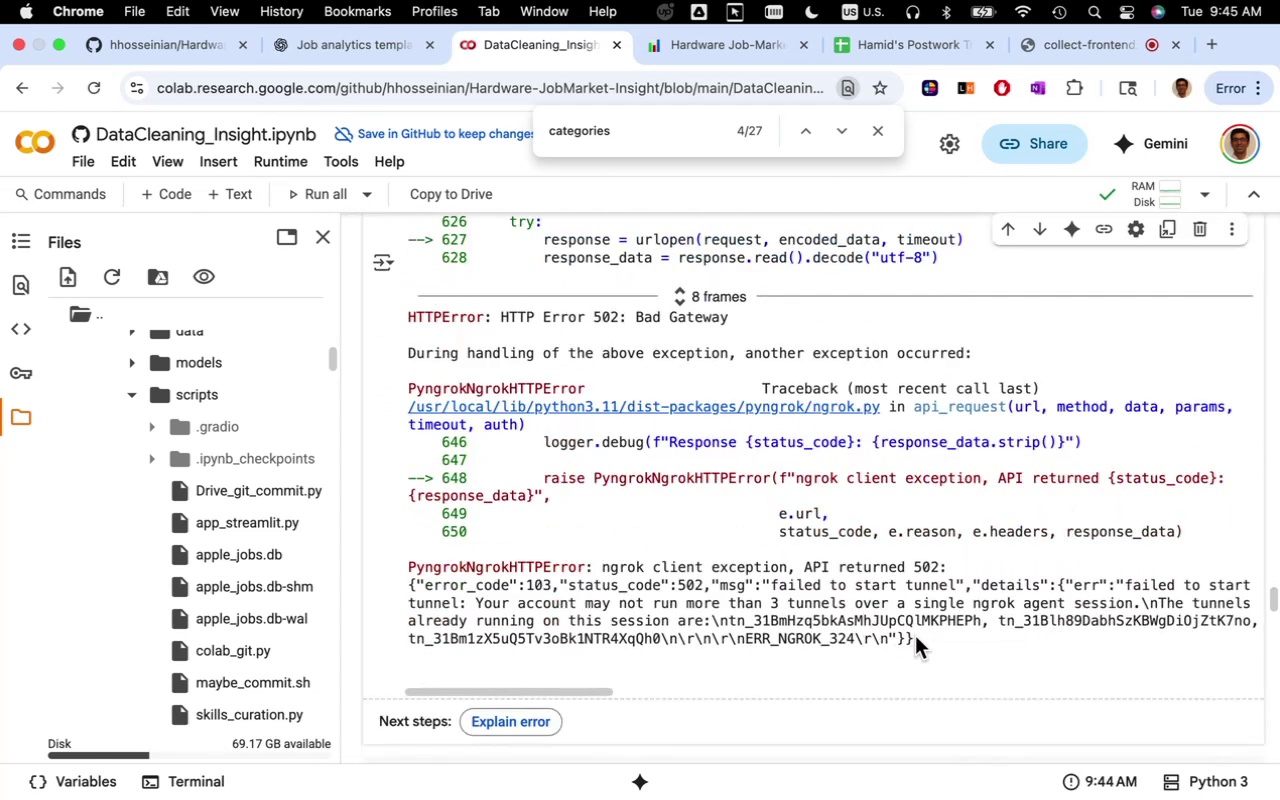 
left_click_drag(start_coordinate=[916, 637], to_coordinate=[411, 316])
 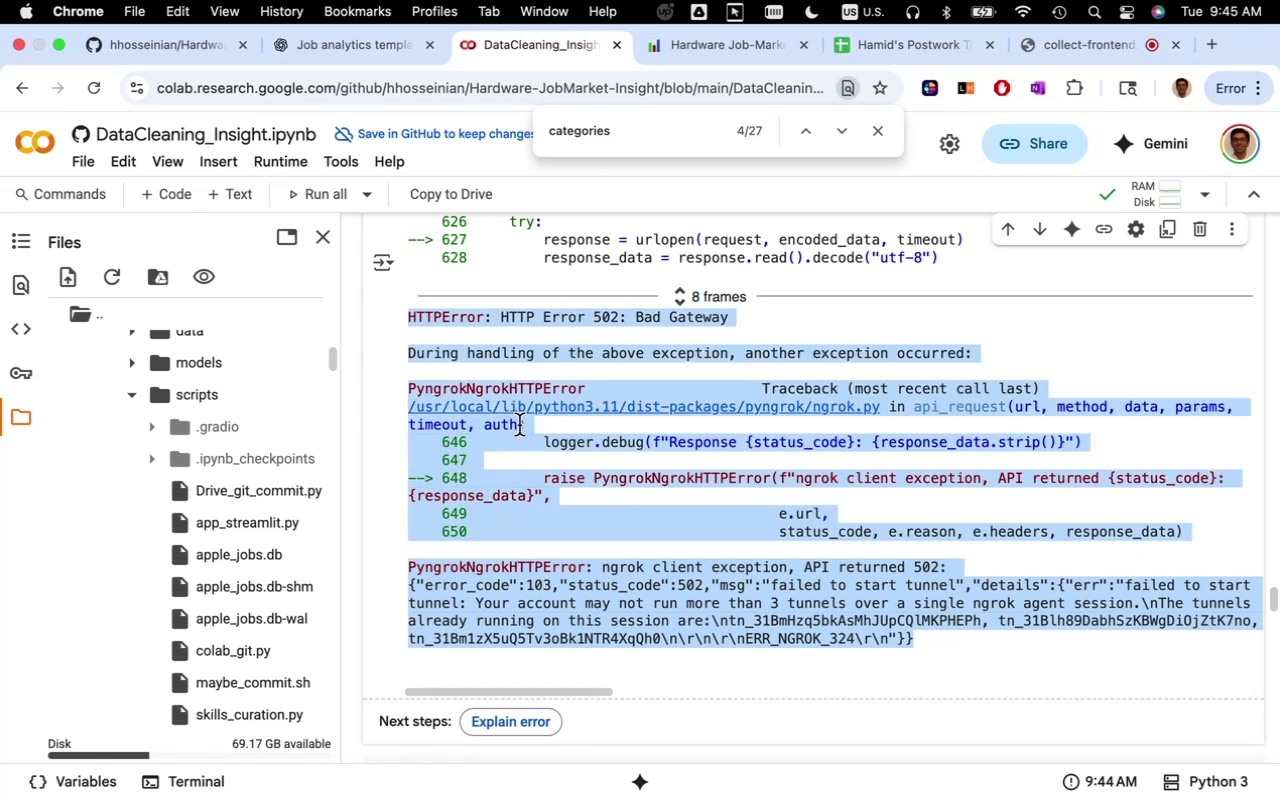 
key(Meta+CommandLeft)
 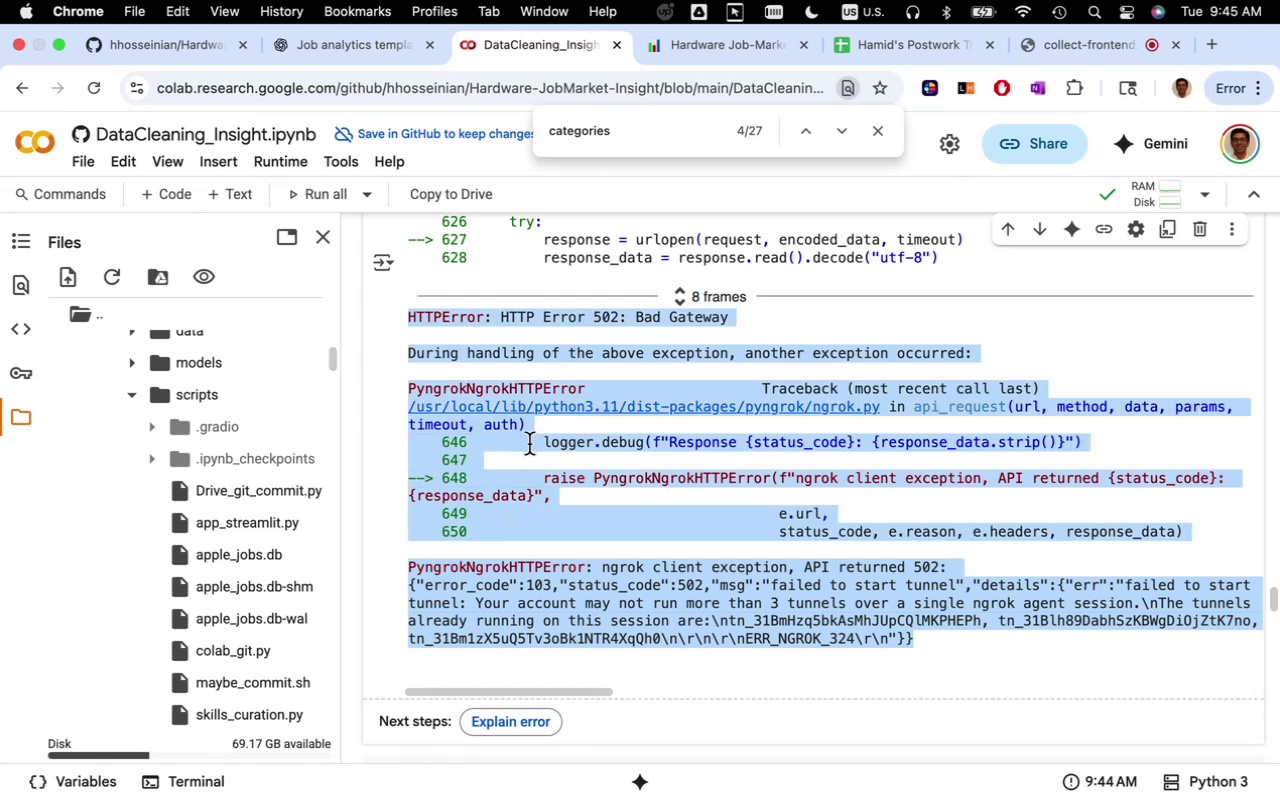 
key(Meta+C)
 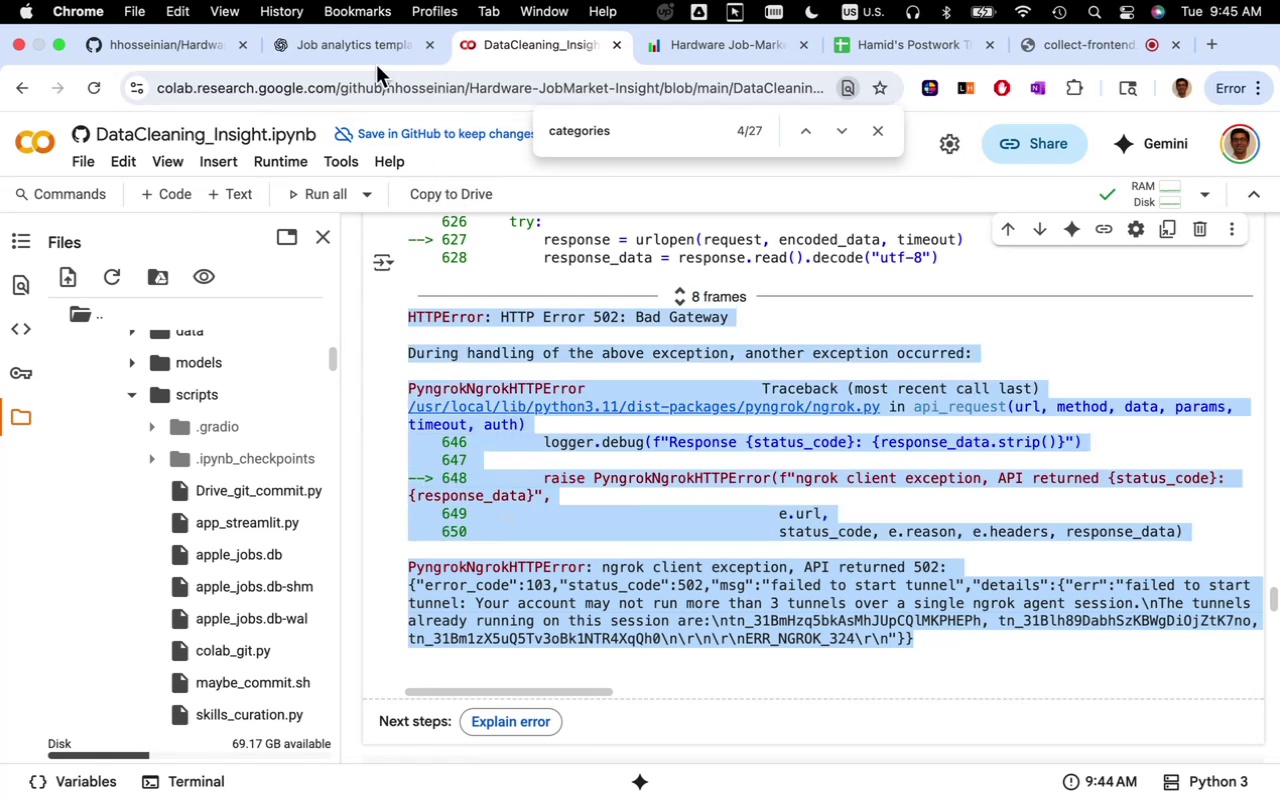 
left_click([363, 51])
 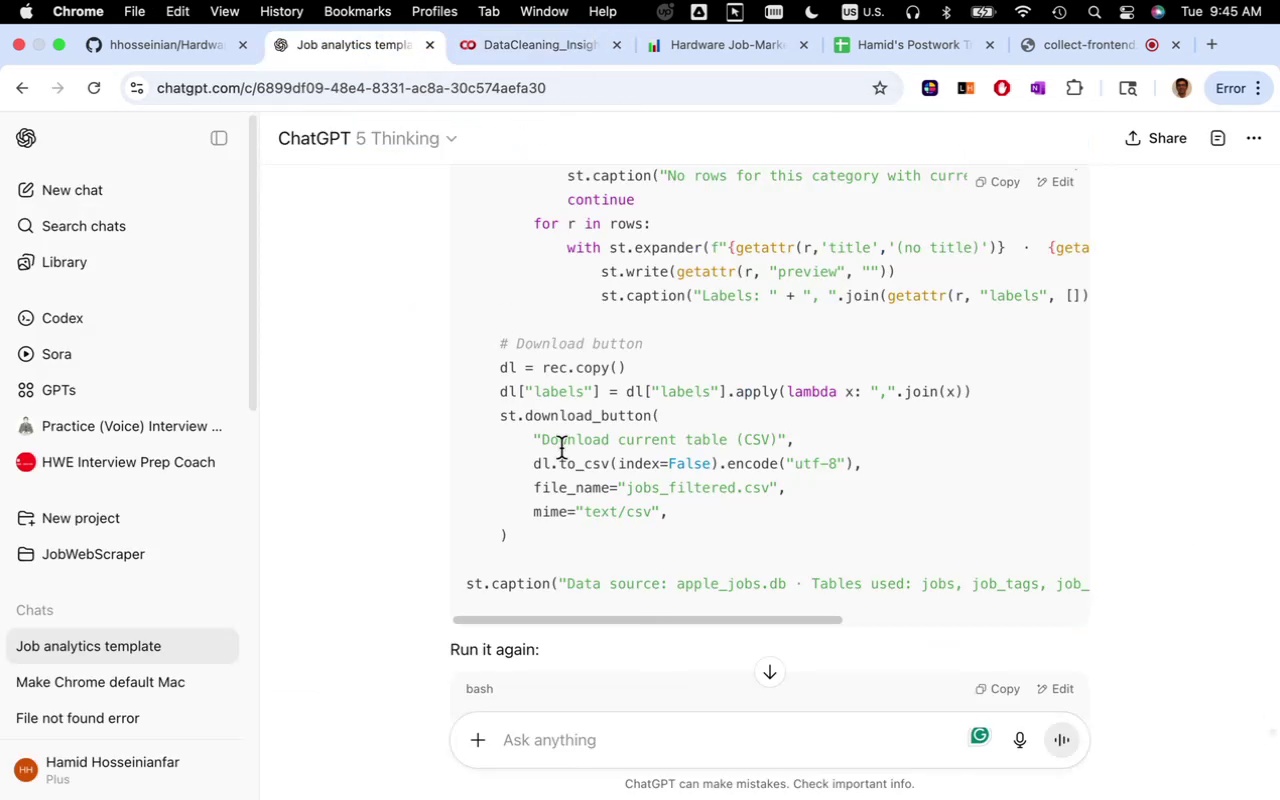 
scroll: coordinate [558, 451], scroll_direction: down, amount: 6.0
 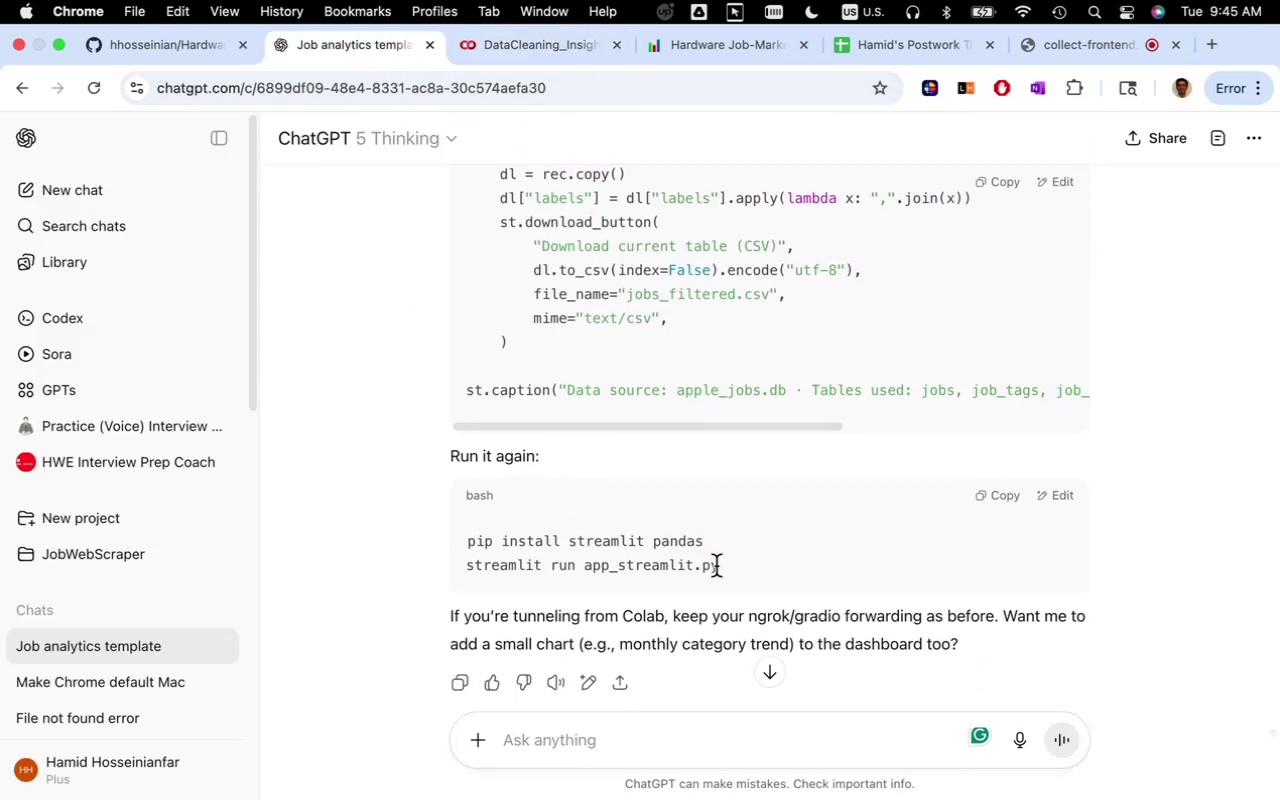 
left_click_drag(start_coordinate=[718, 568], to_coordinate=[468, 535])
 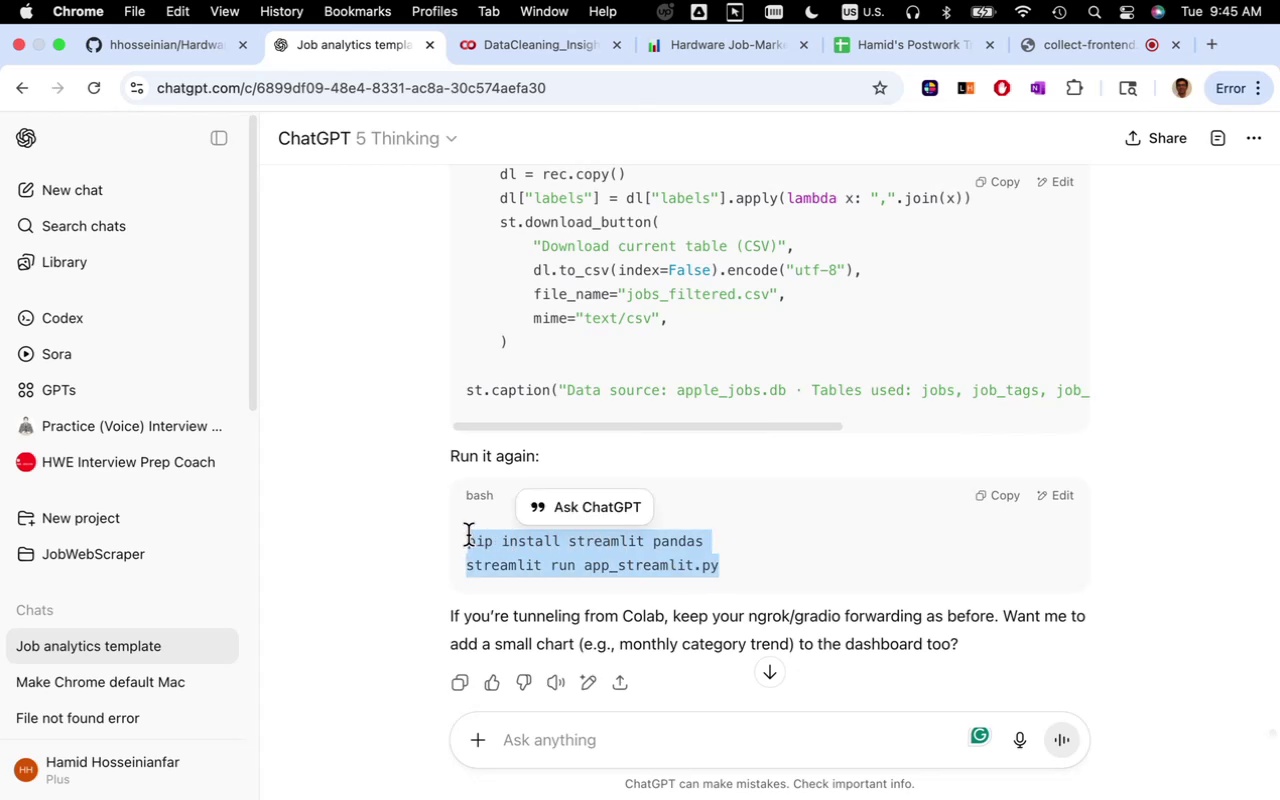 
key(Meta+C)
 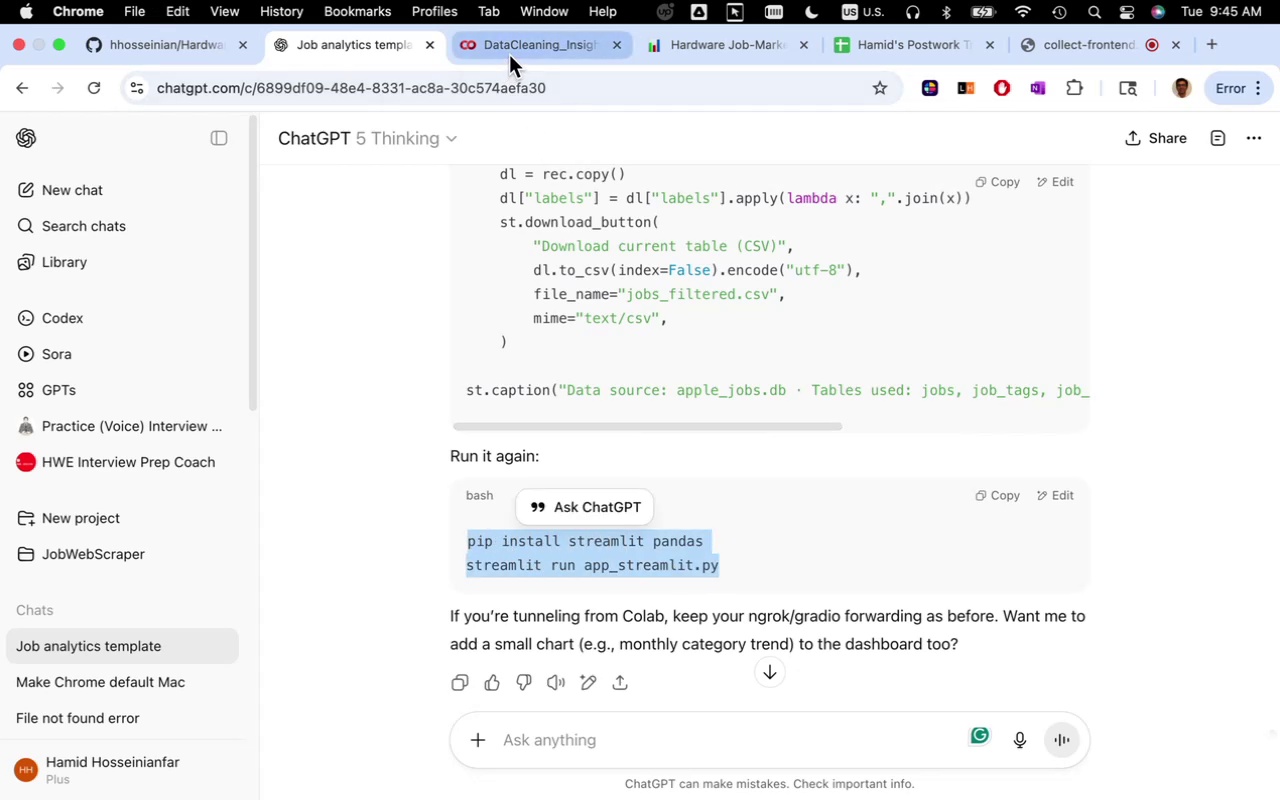 
left_click([510, 53])
 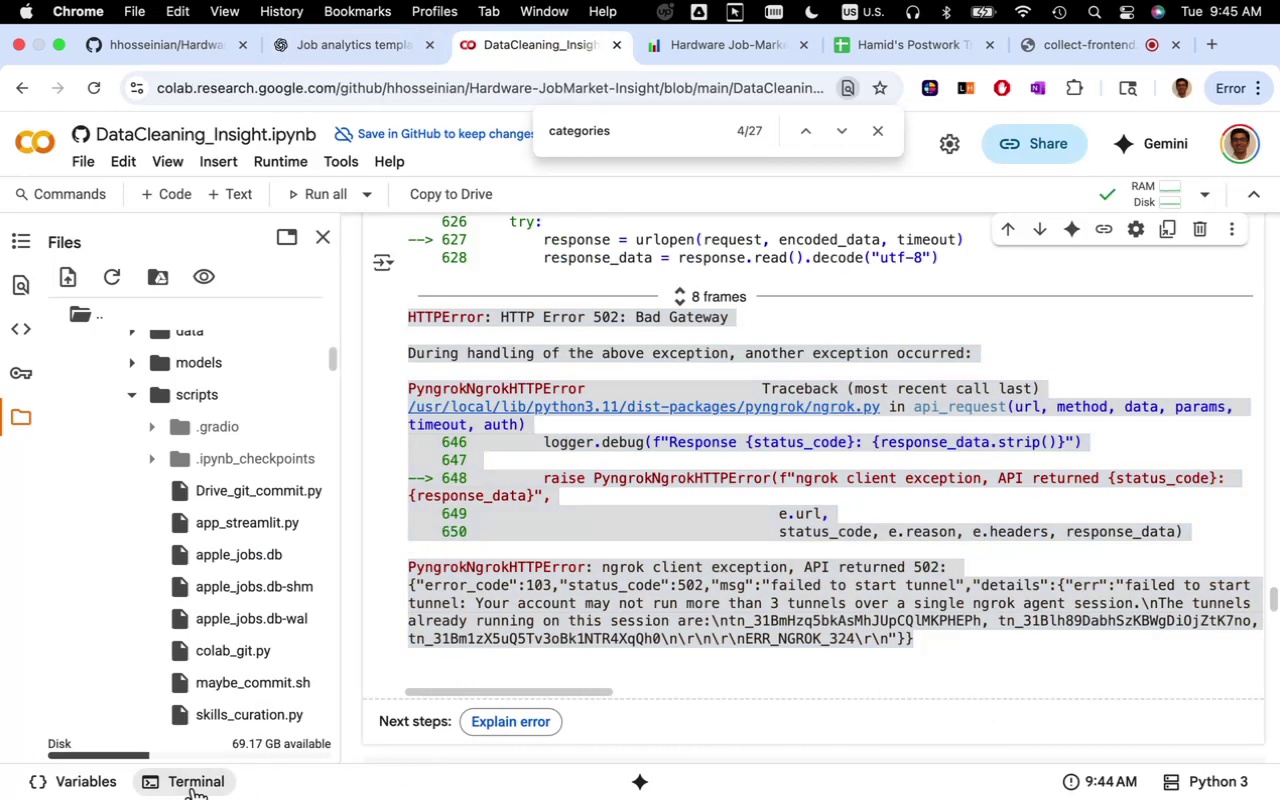 
wait(8.12)
 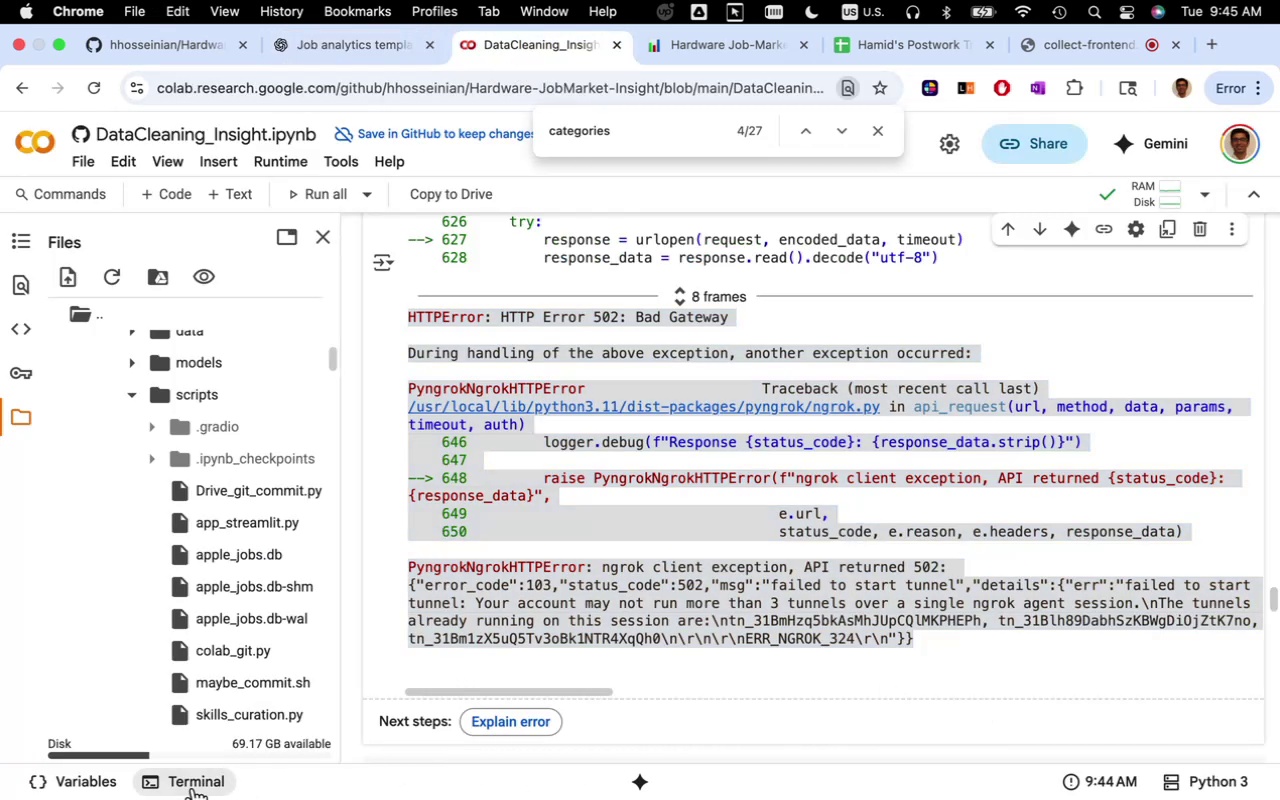 
scroll: coordinate [268, 541], scroll_direction: up, amount: 4.0
 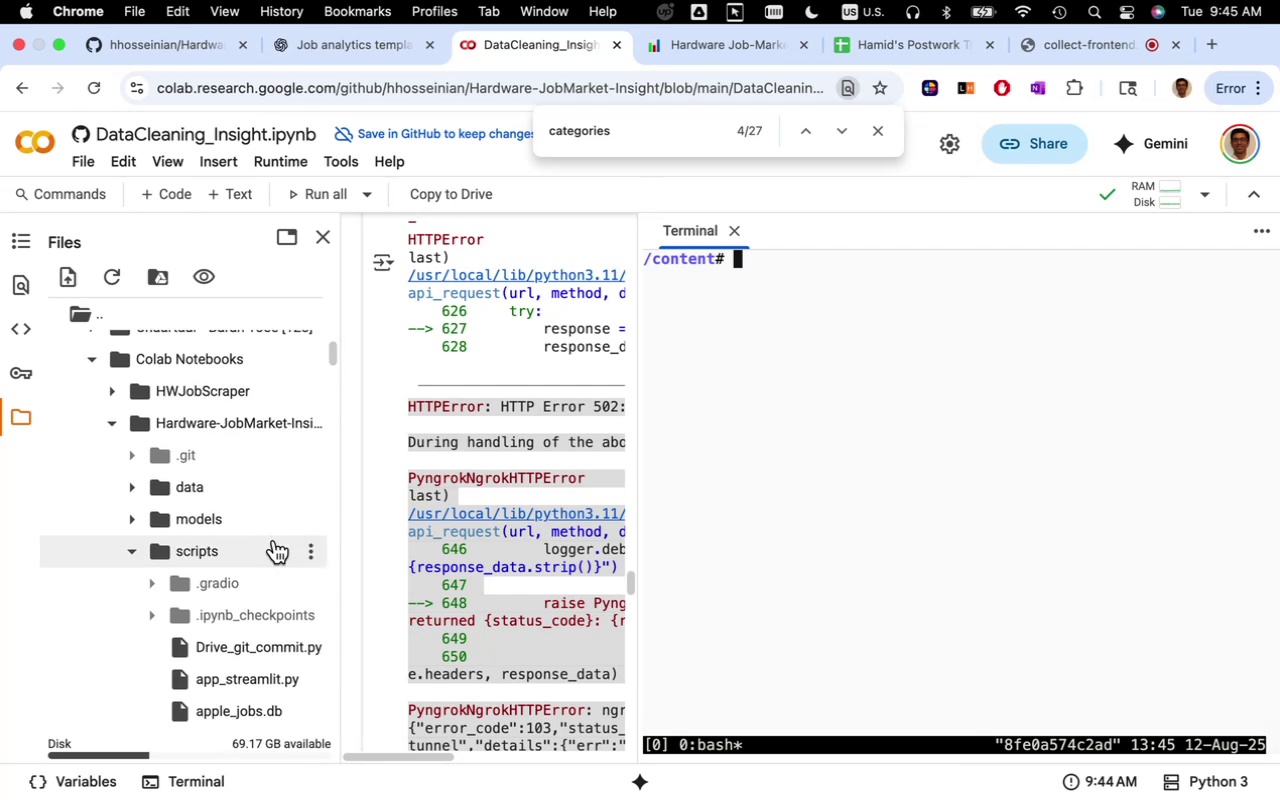 
type(cd Ha)
key(Tab)
type(rde)
key(Backspace)
type(ware-JobMarket-Insight/scripts)
 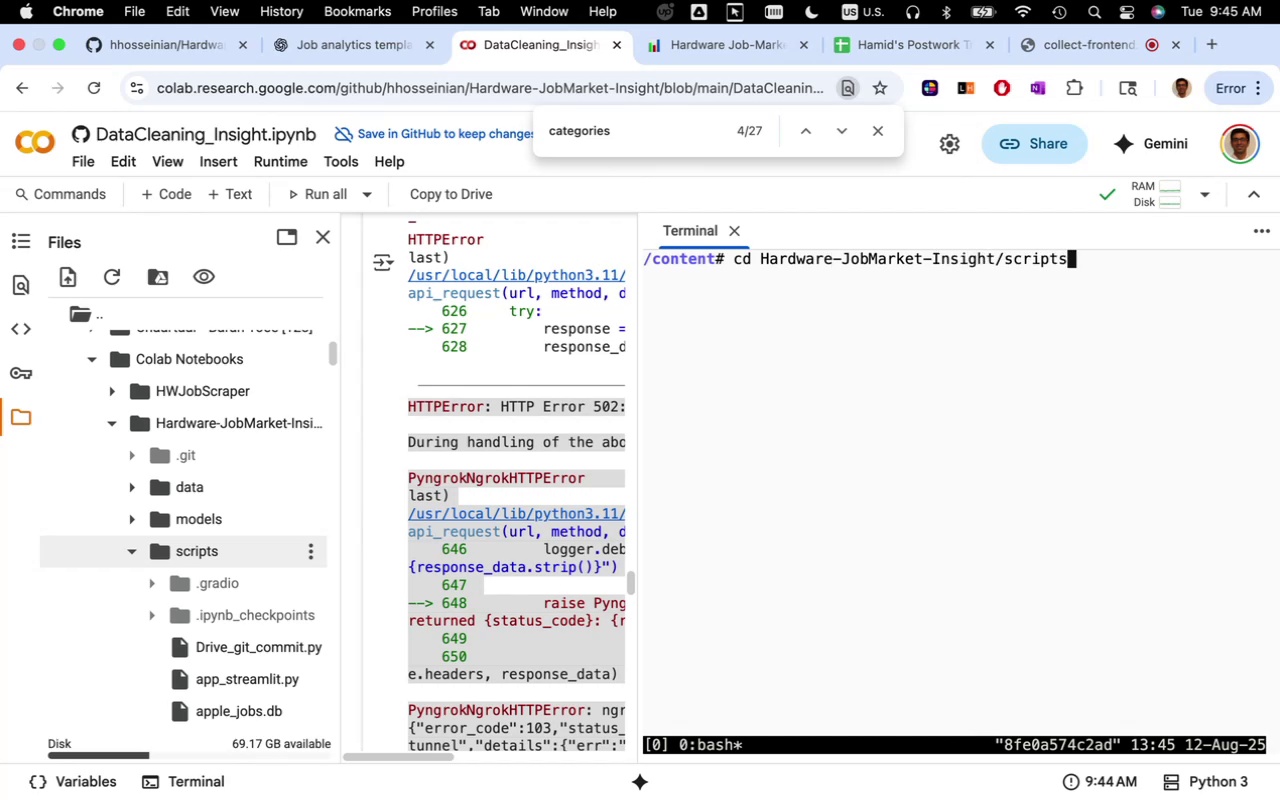 
key(Enter)
 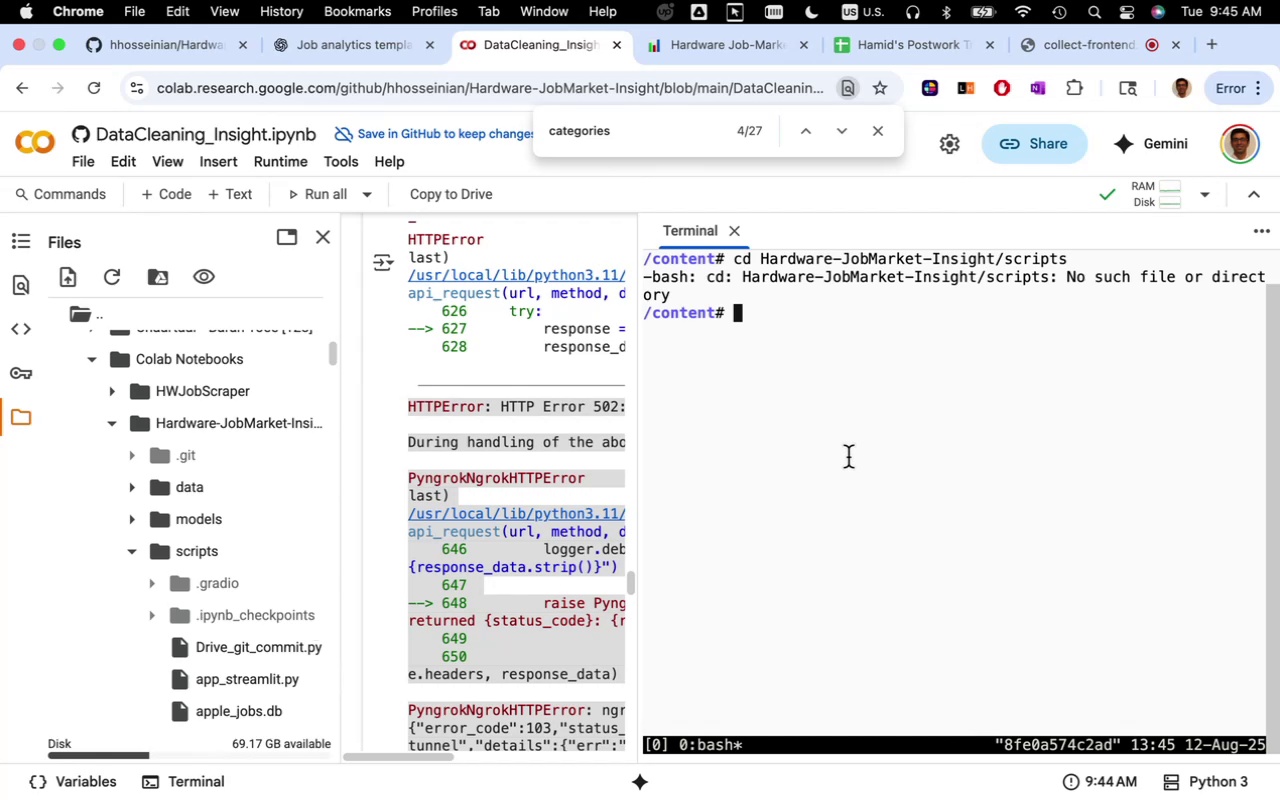 
wait(7.35)
 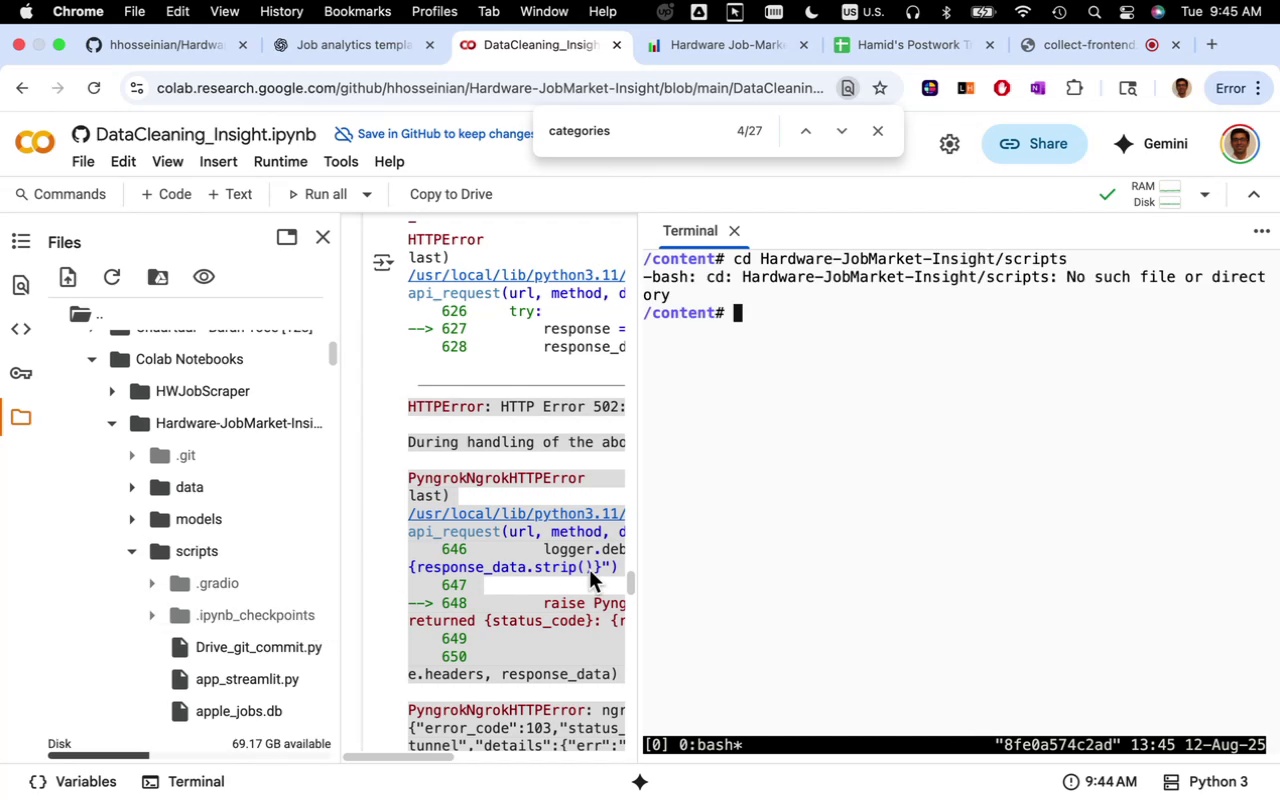 
type(cd/drive/My Drive/co)
key(Backspace)
key(Backspace)
 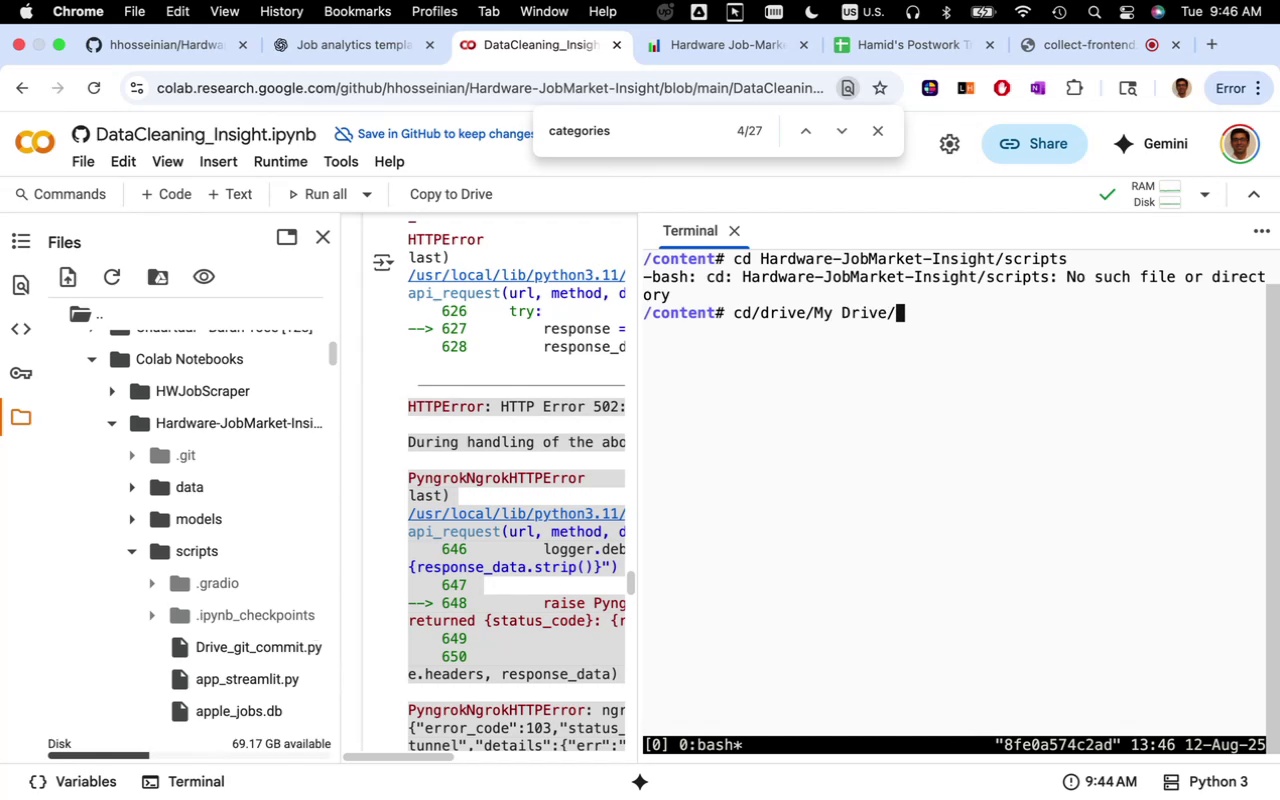 
key(Enter)
 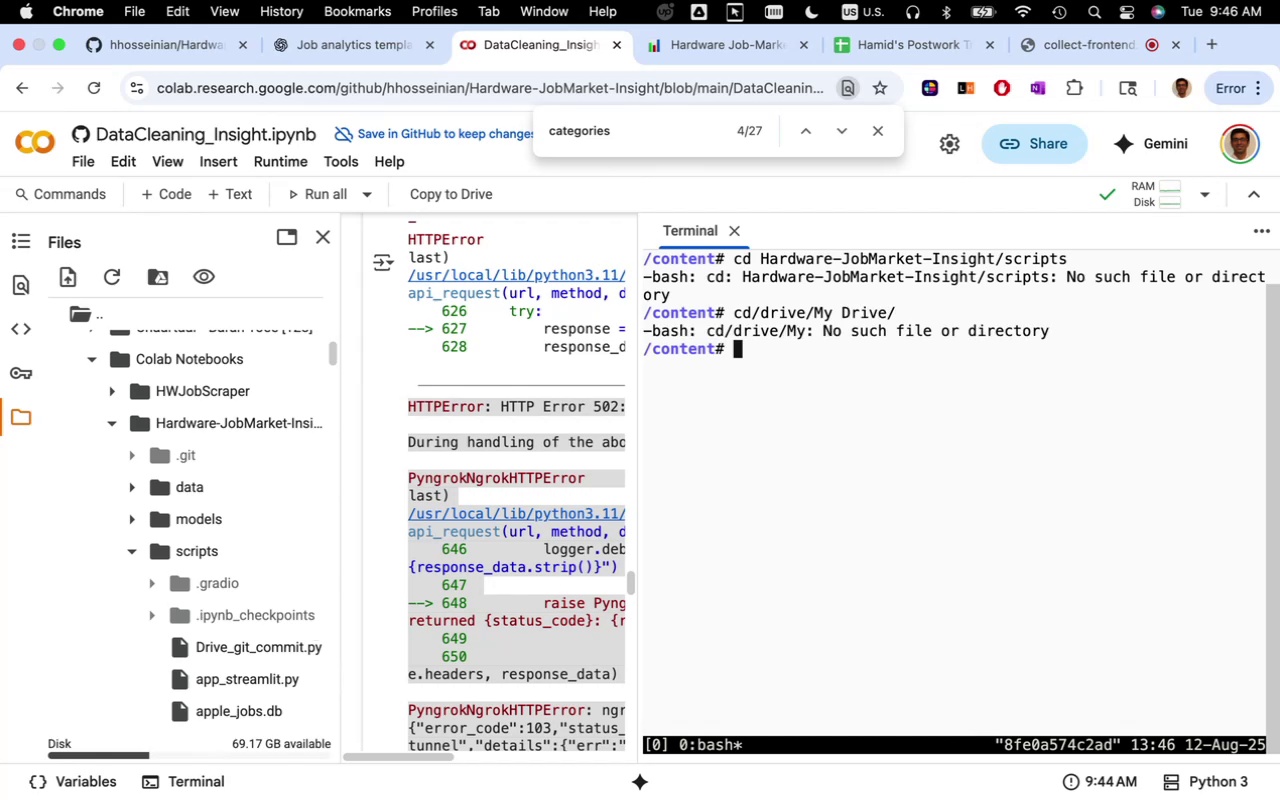 
key(ArrowUp)
 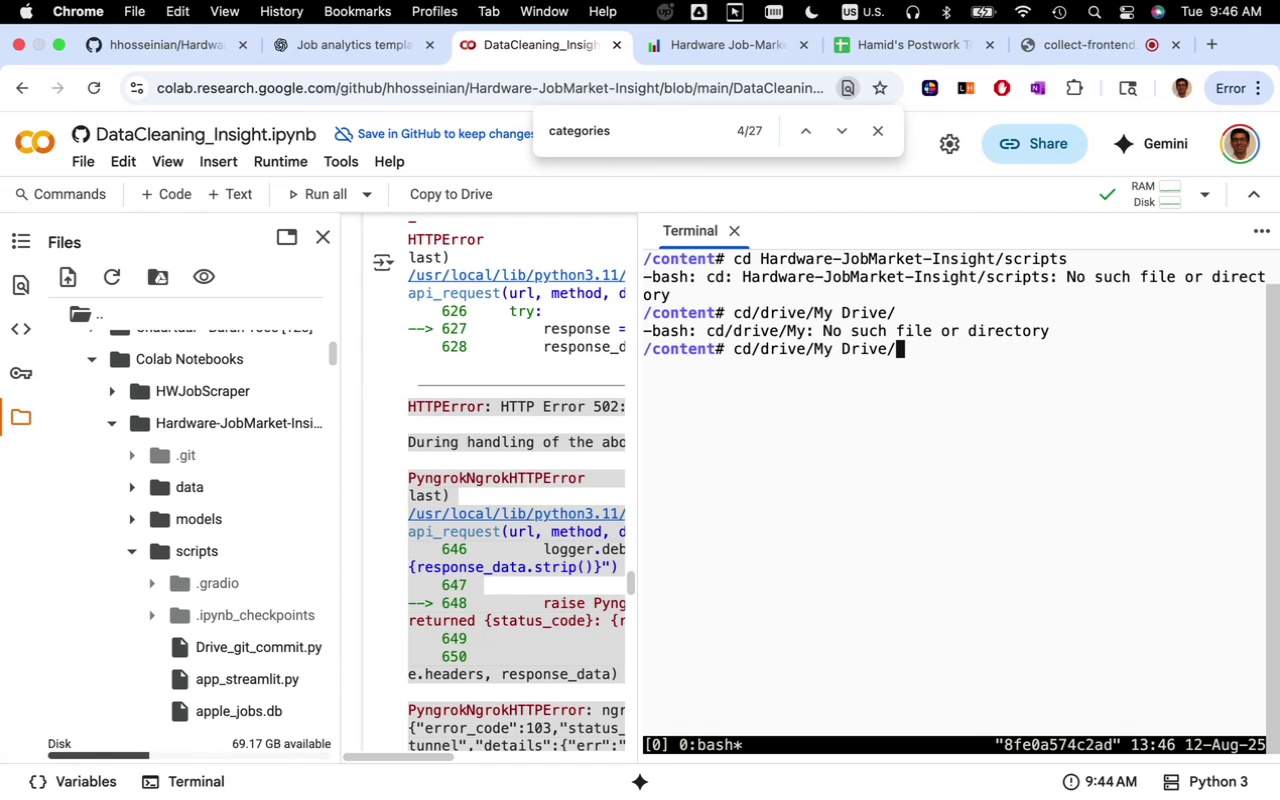 
hold_key(key=ArrowLeft, duration=1.53)
 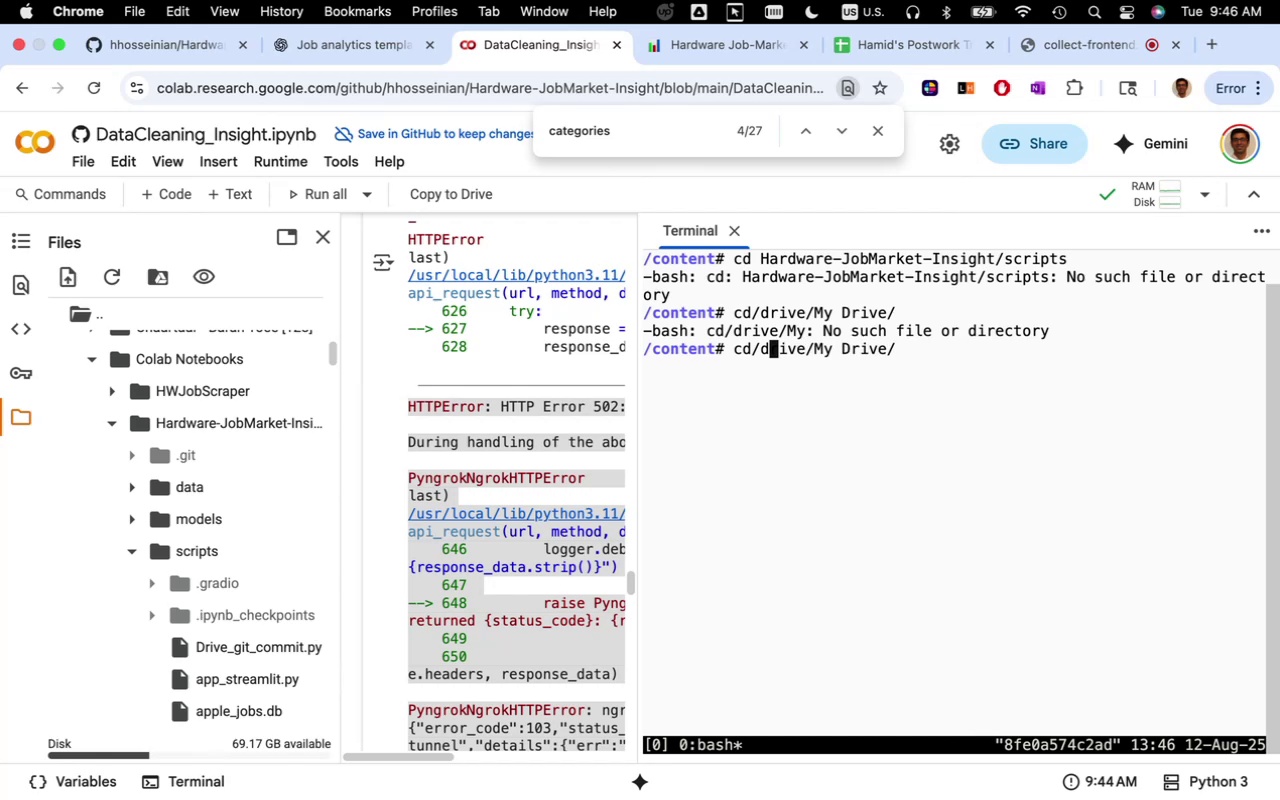 
key(ArrowLeft)
 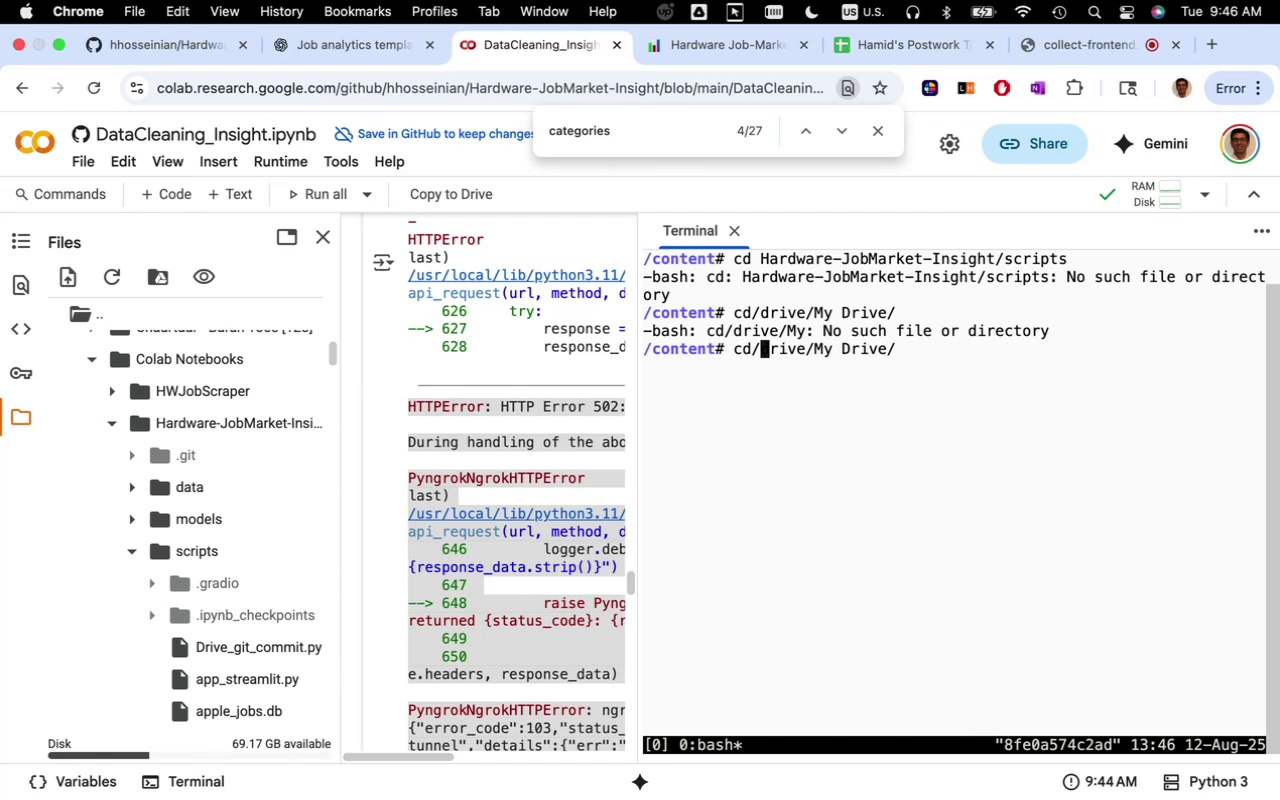 
key(Backspace)
 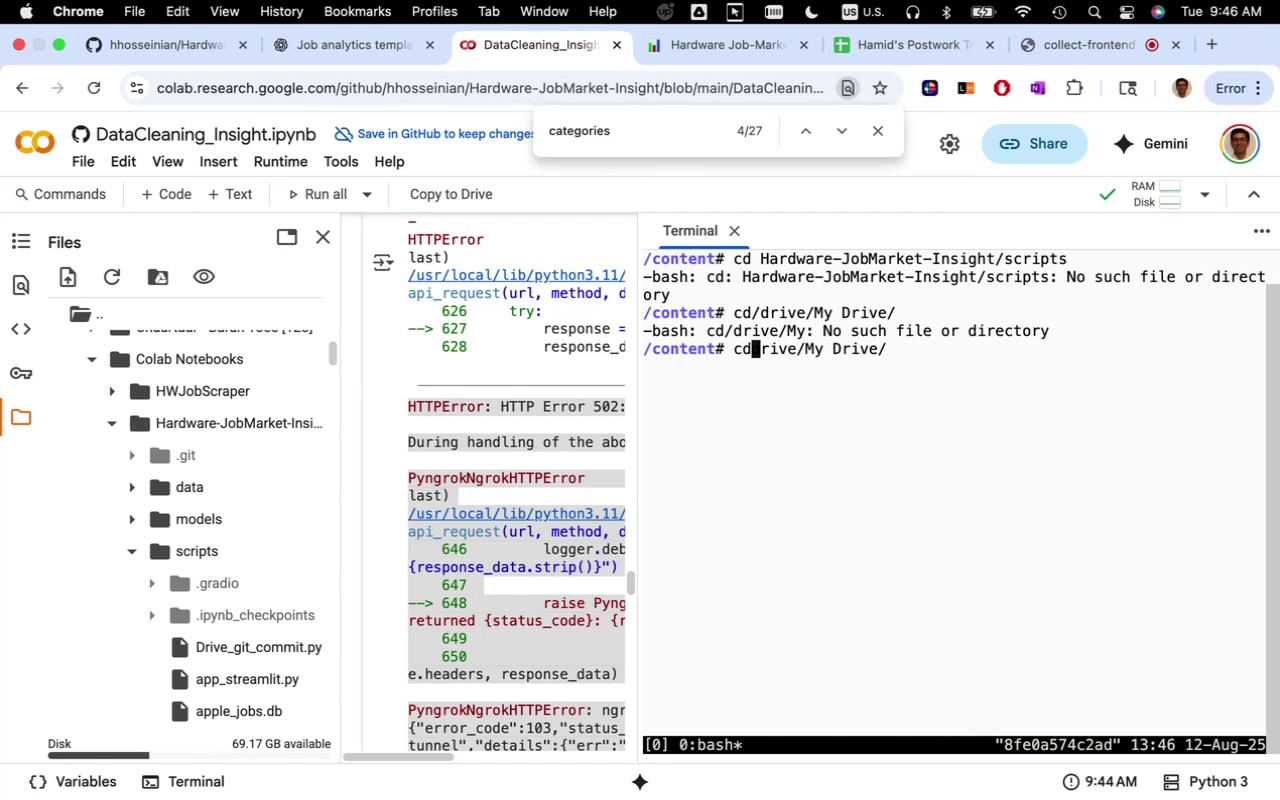 
key(Space)
 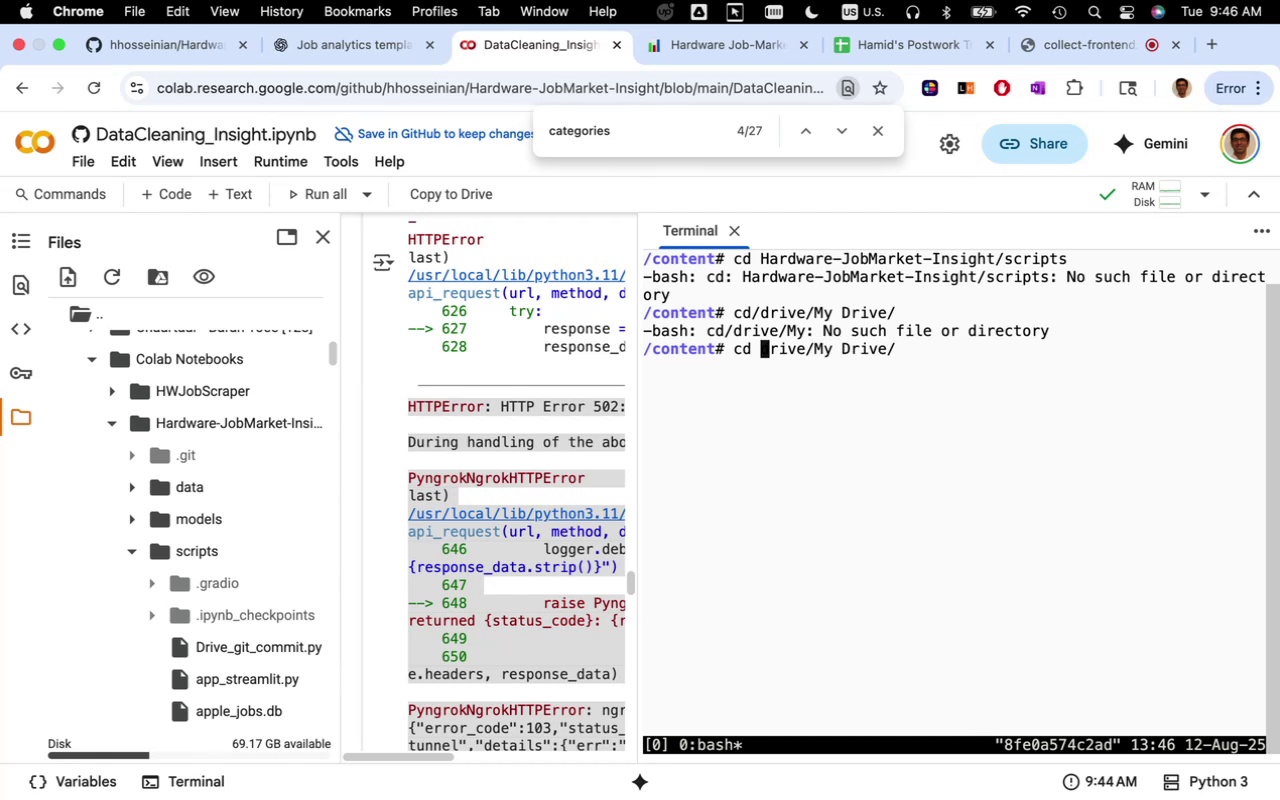 
key(Enter)
 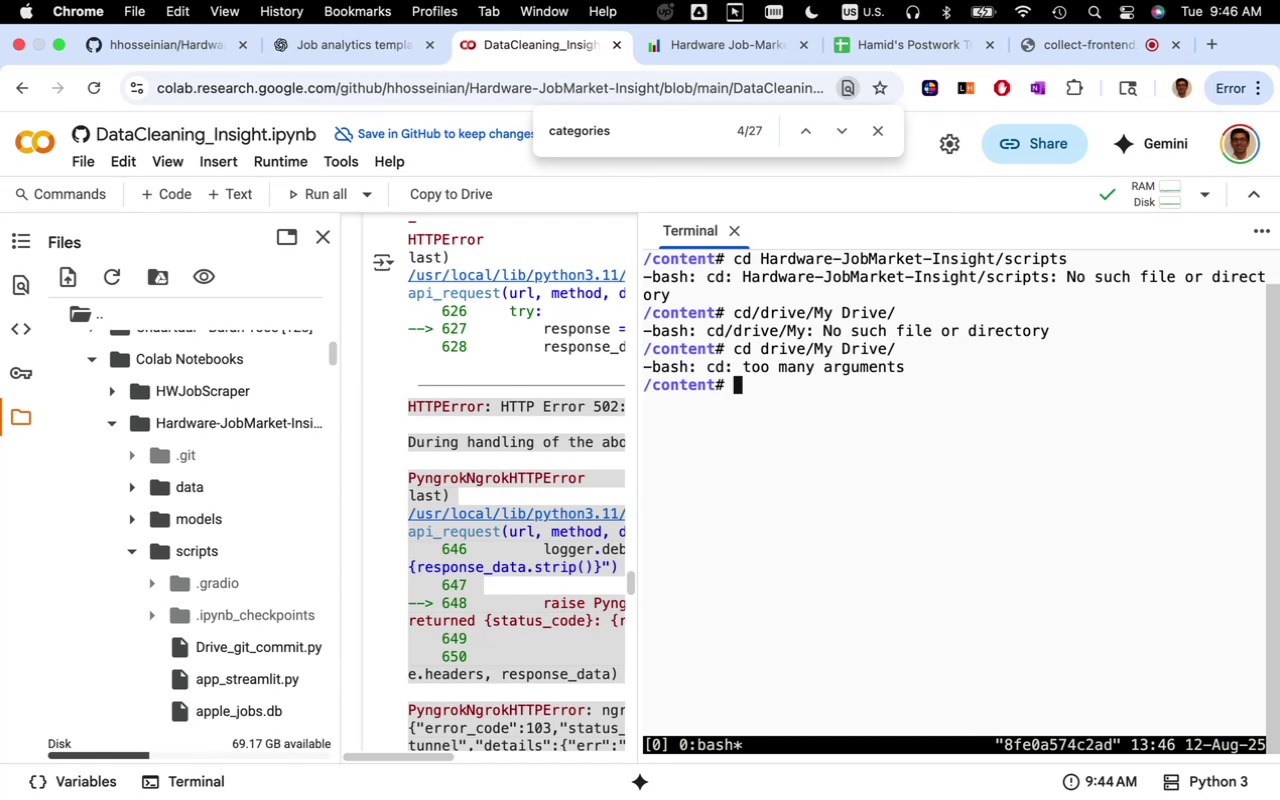 
wait(8.05)
 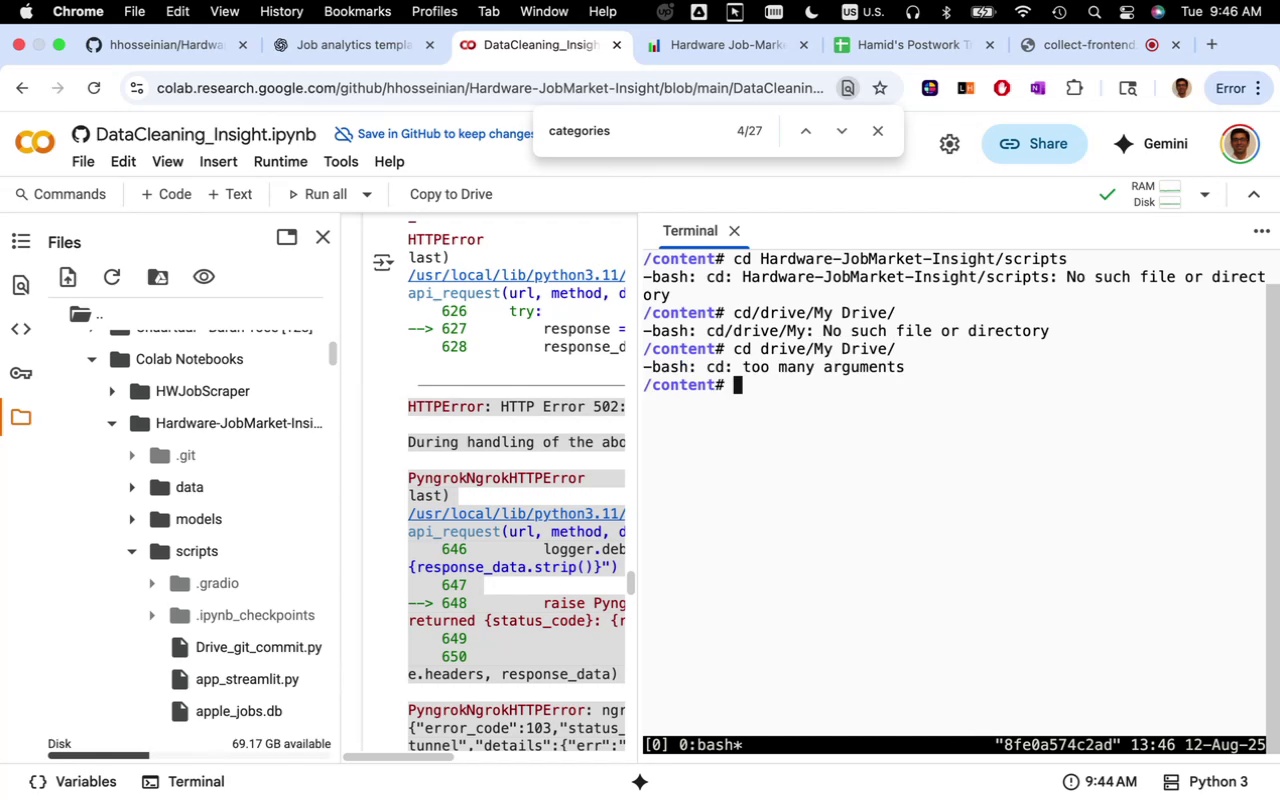 
scroll: coordinate [520, 567], scroll_direction: up, amount: 16.0
 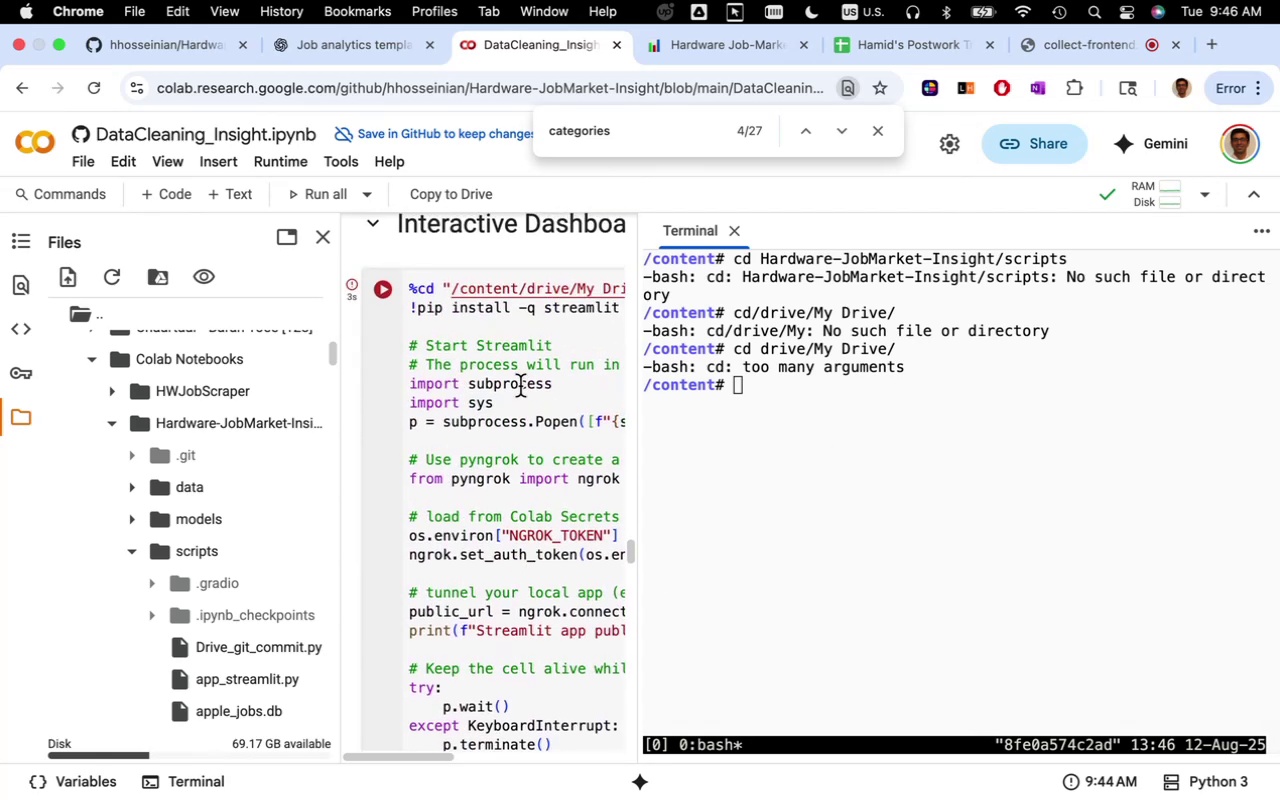 
left_click([526, 391])
 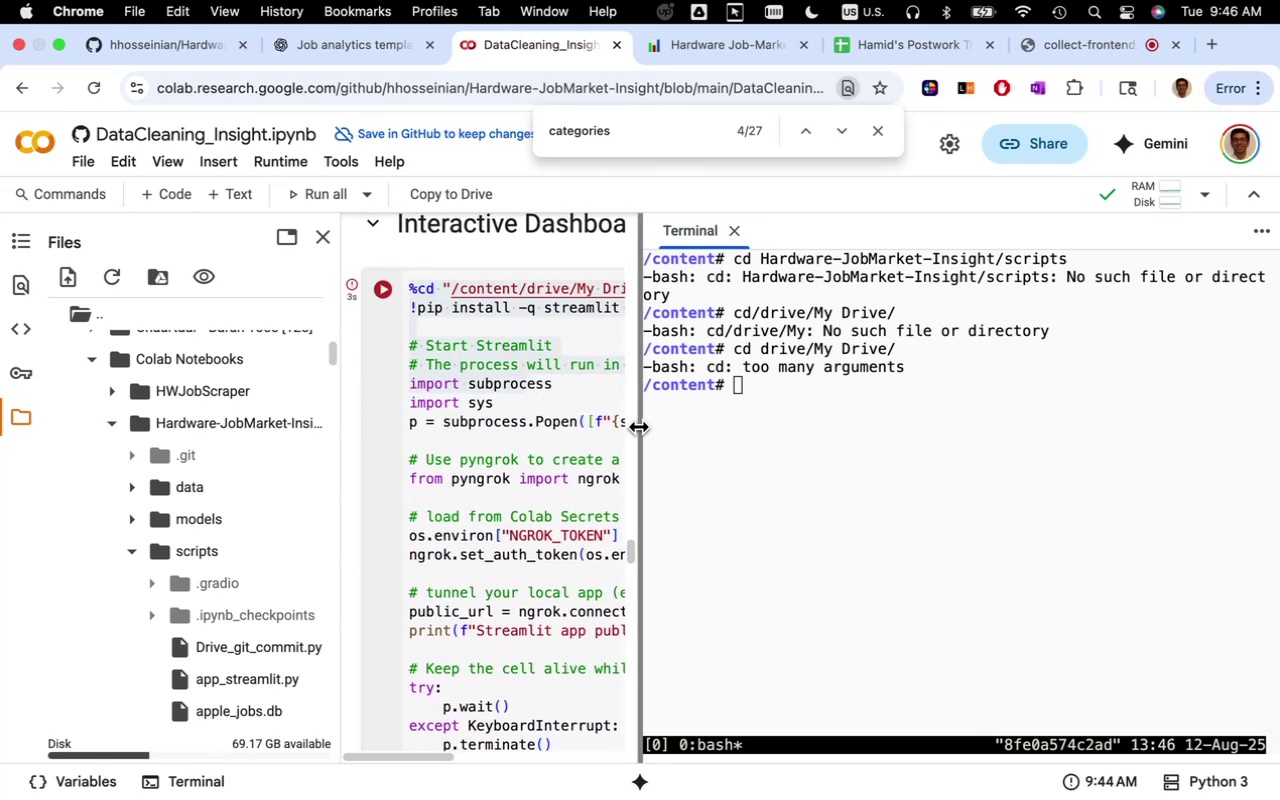 
left_click([636, 426])
 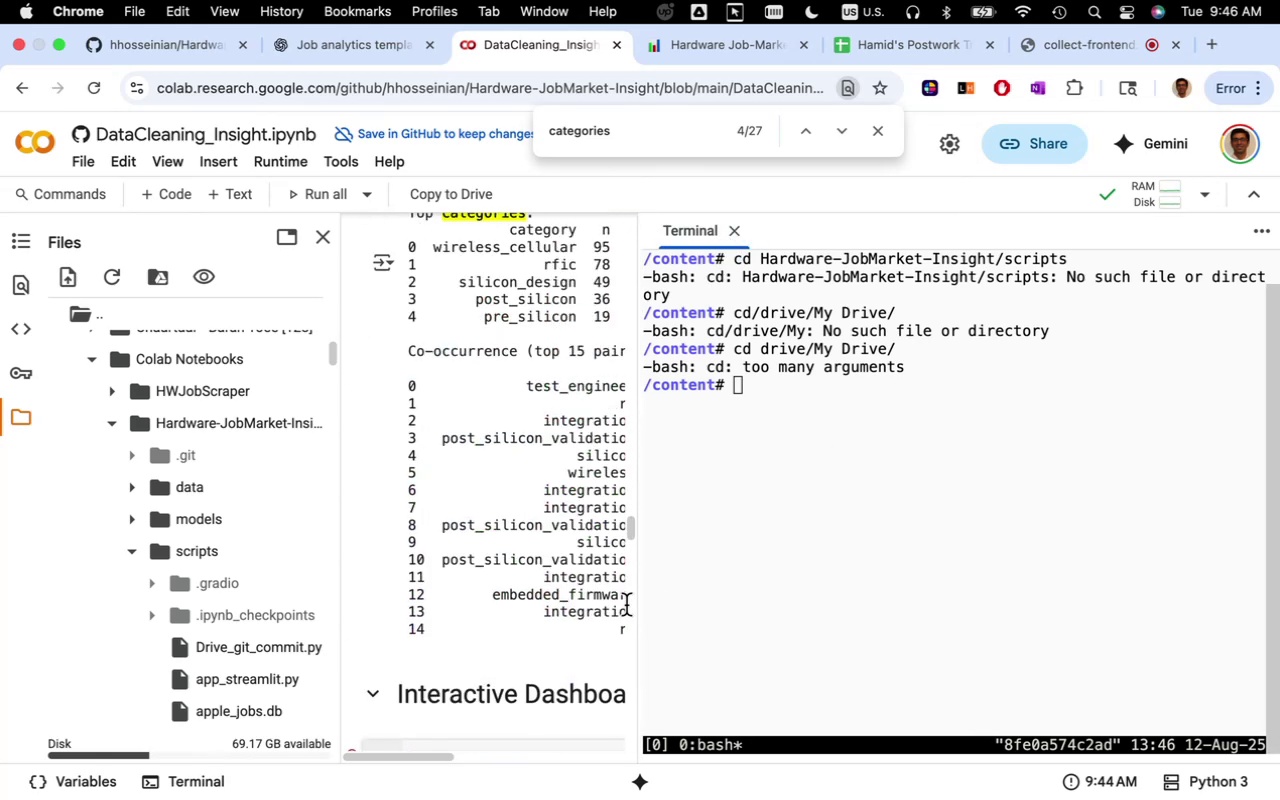 
scroll: coordinate [535, 619], scroll_direction: down, amount: 8.0
 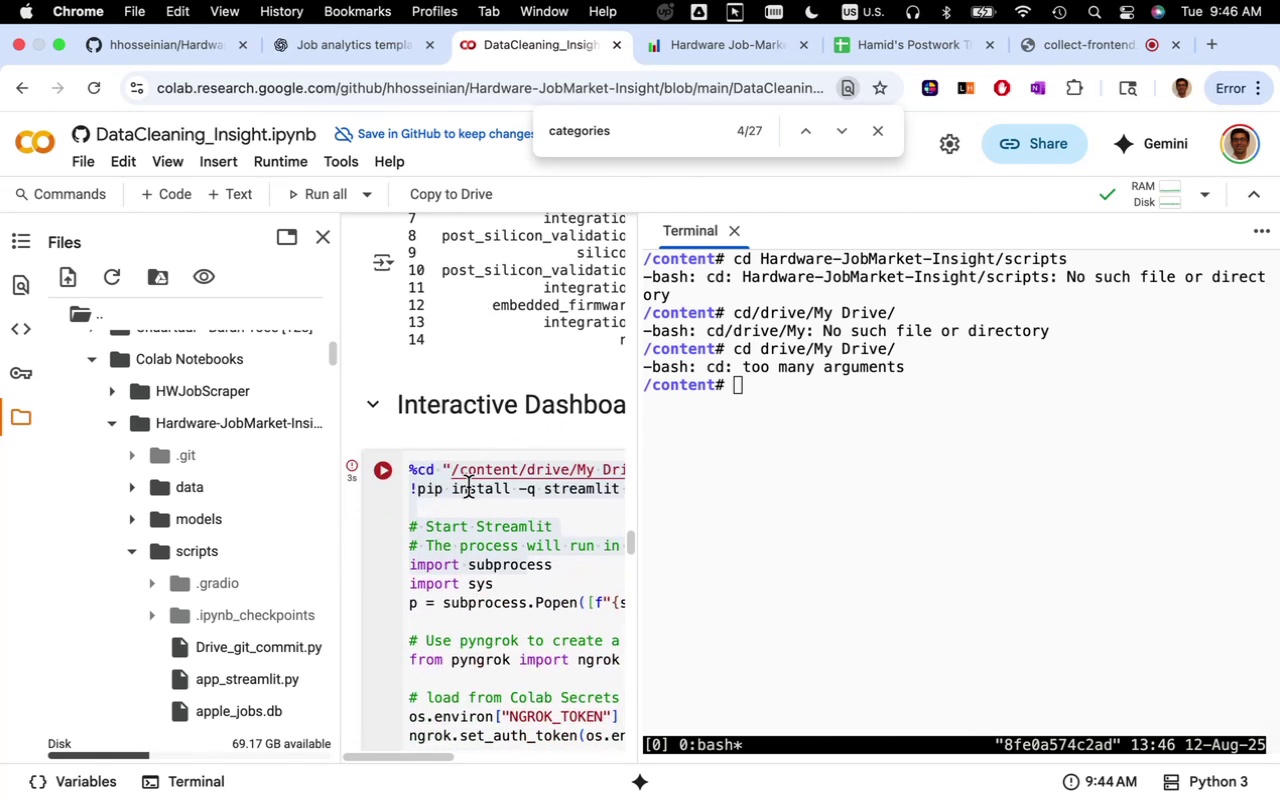 
left_click([468, 485])
 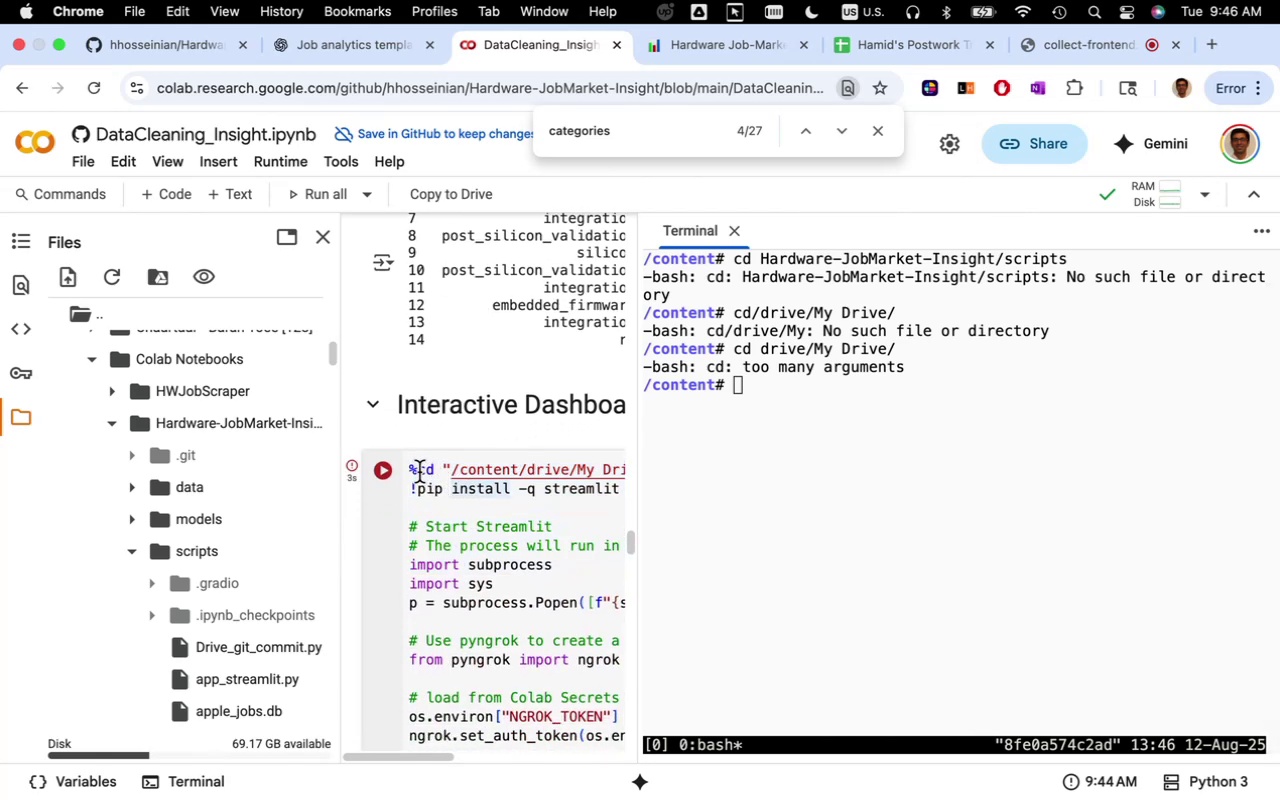 
left_click_drag(start_coordinate=[417, 471], to_coordinate=[696, 477])
 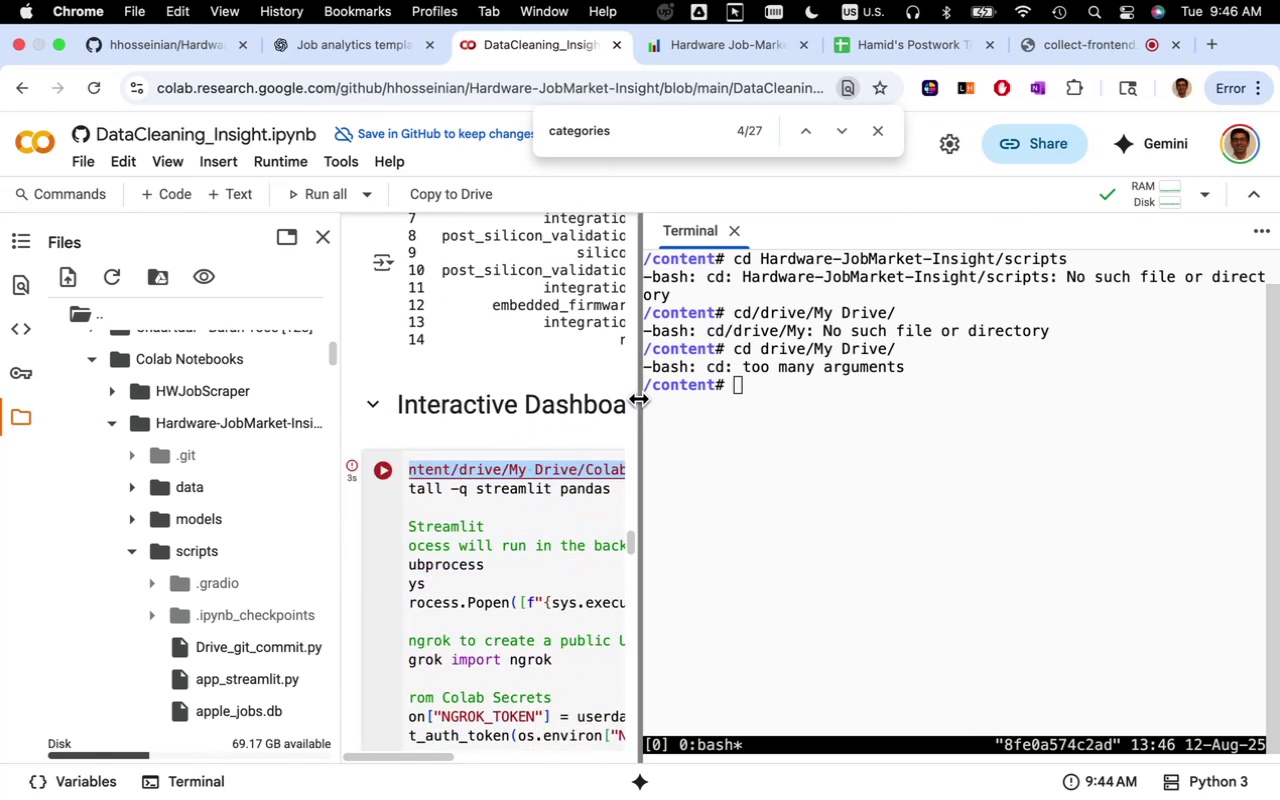 
left_click([637, 399])
 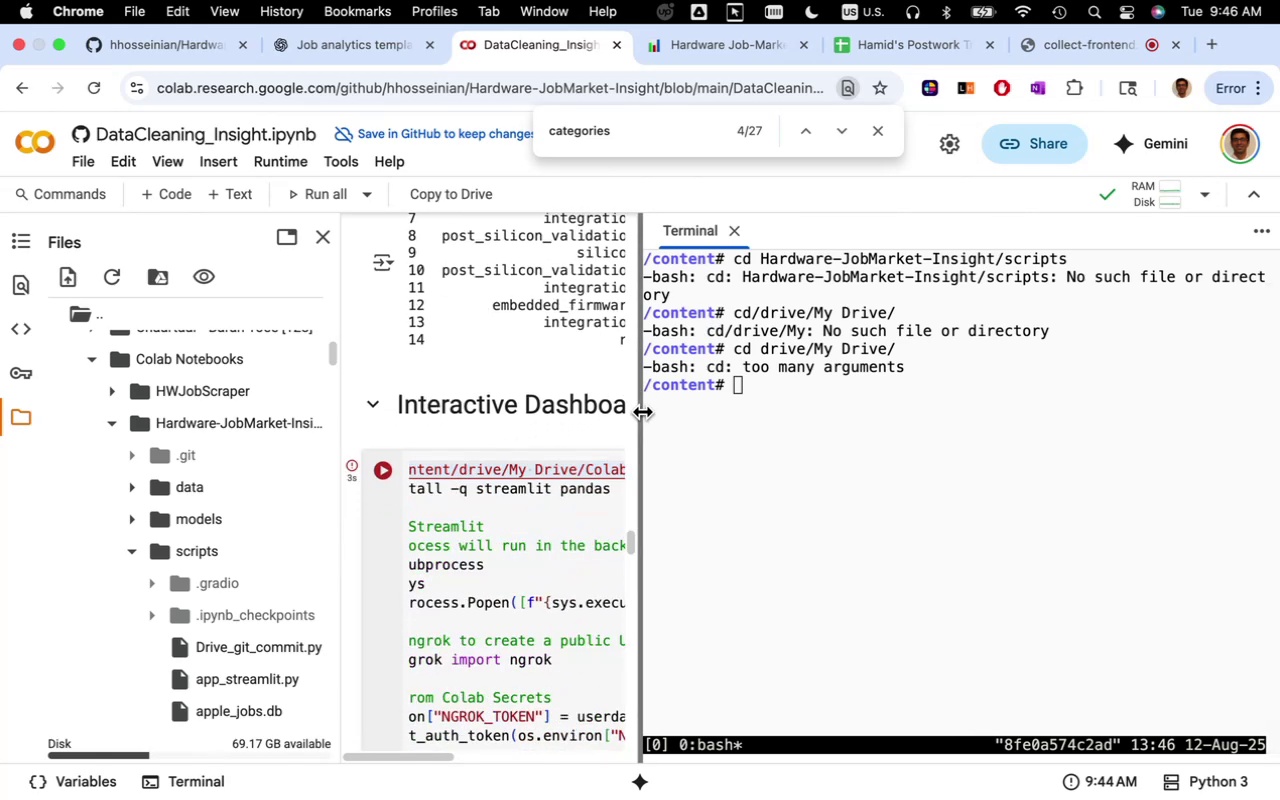 
left_click_drag(start_coordinate=[642, 411], to_coordinate=[1107, 478])
 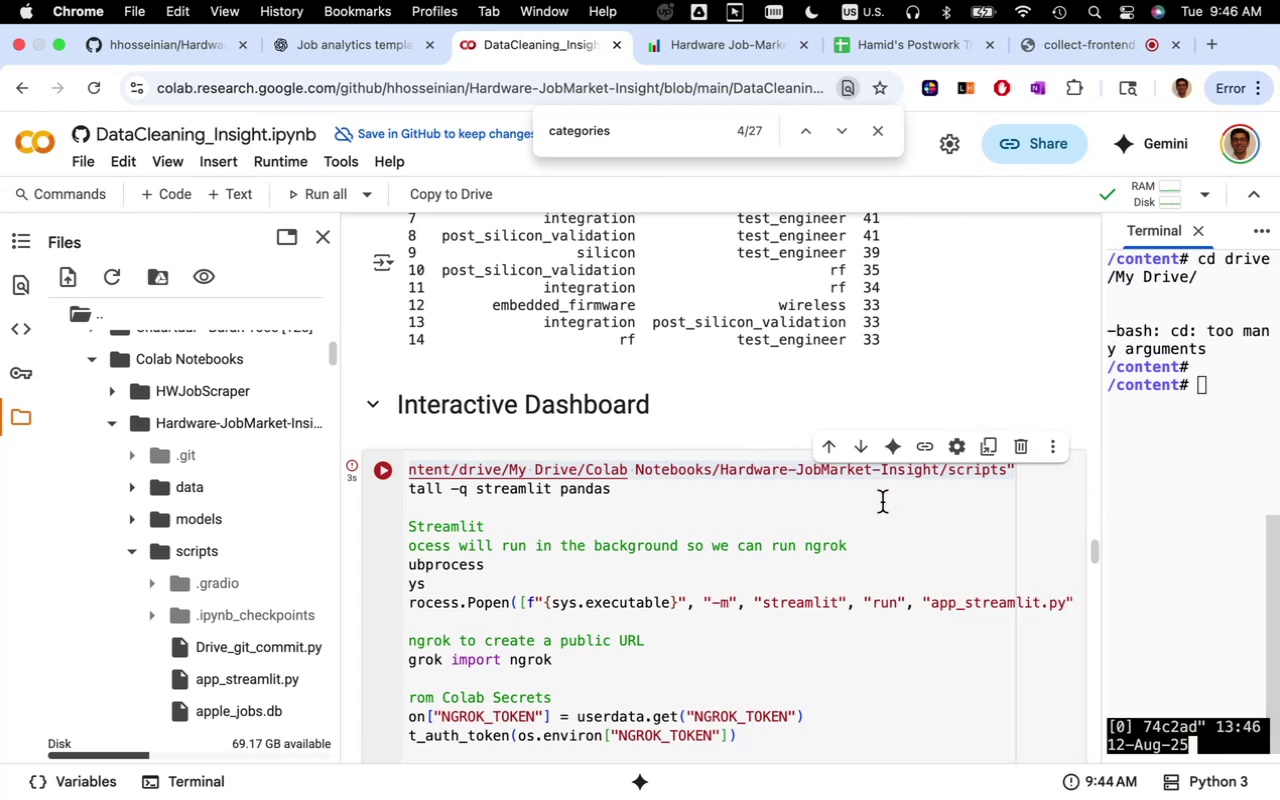 
left_click([882, 502])
 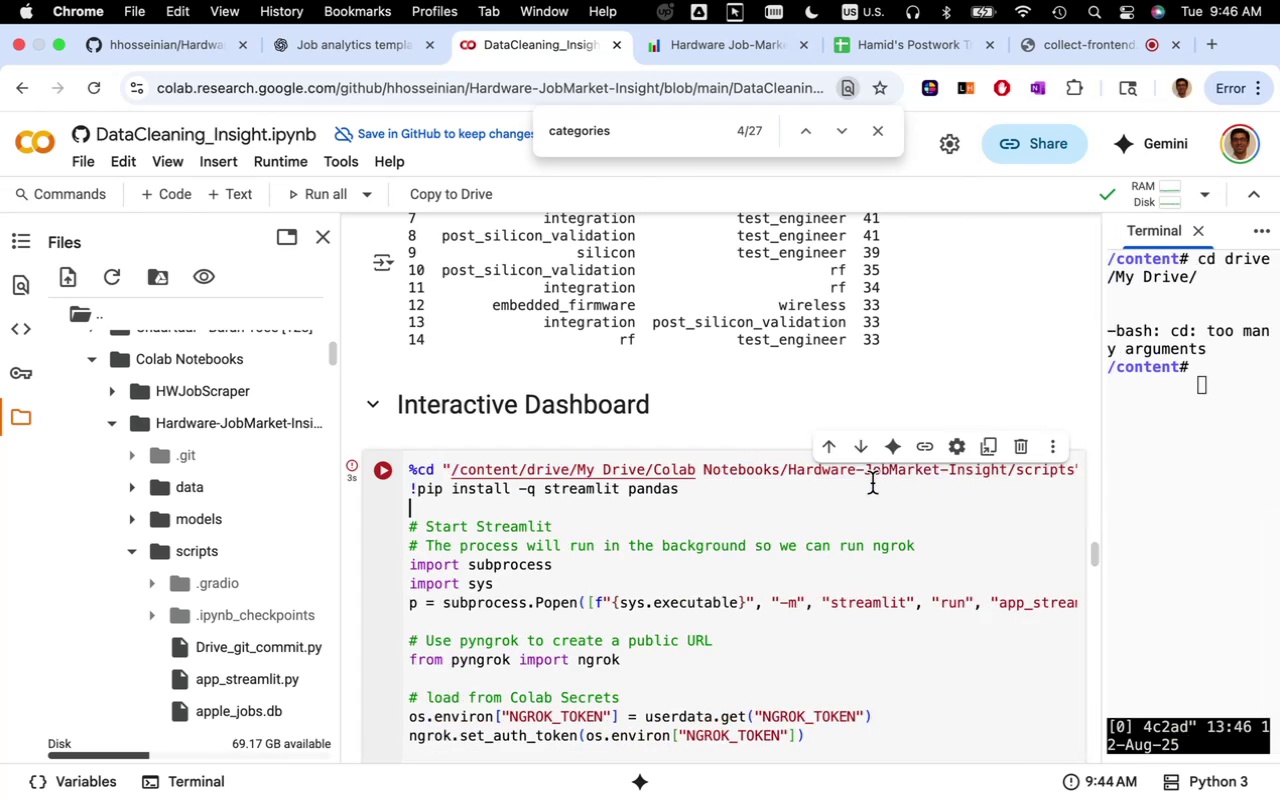 
left_click([872, 483])
 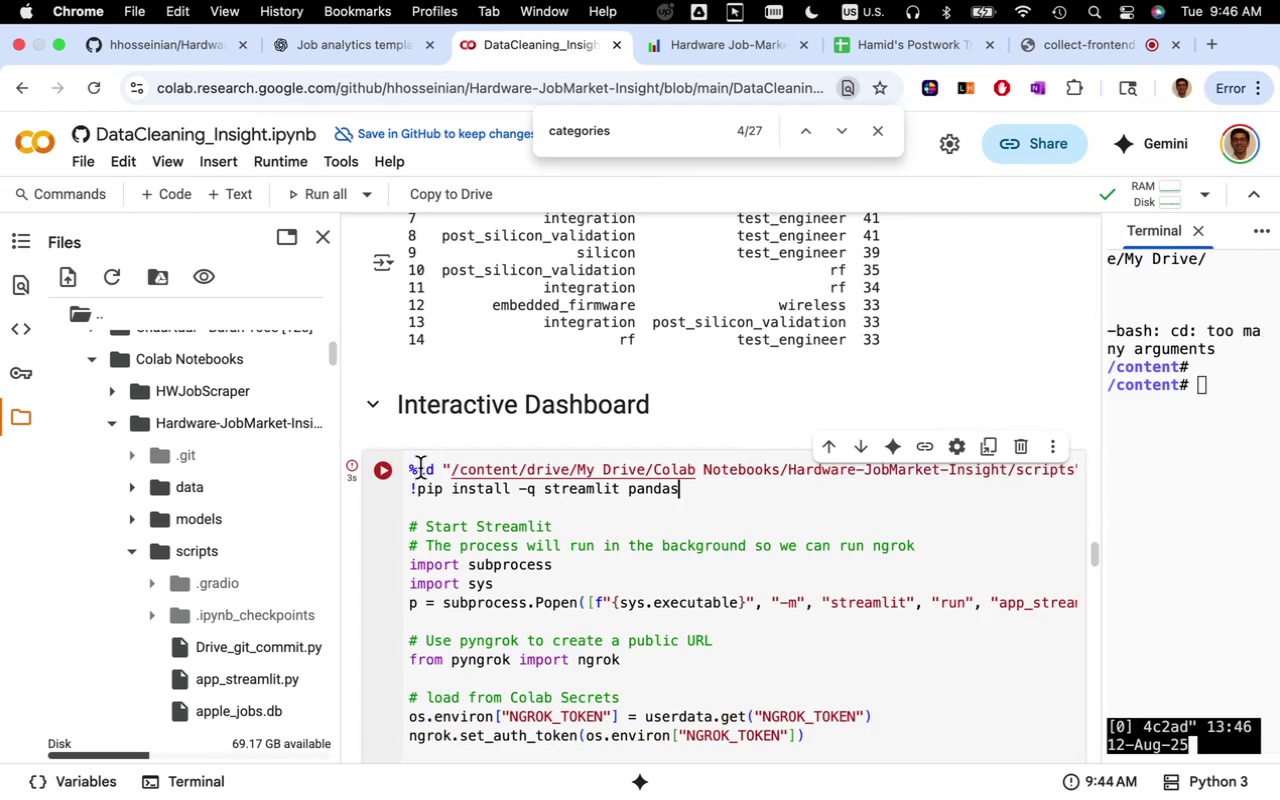 
left_click_drag(start_coordinate=[420, 468], to_coordinate=[1084, 465])
 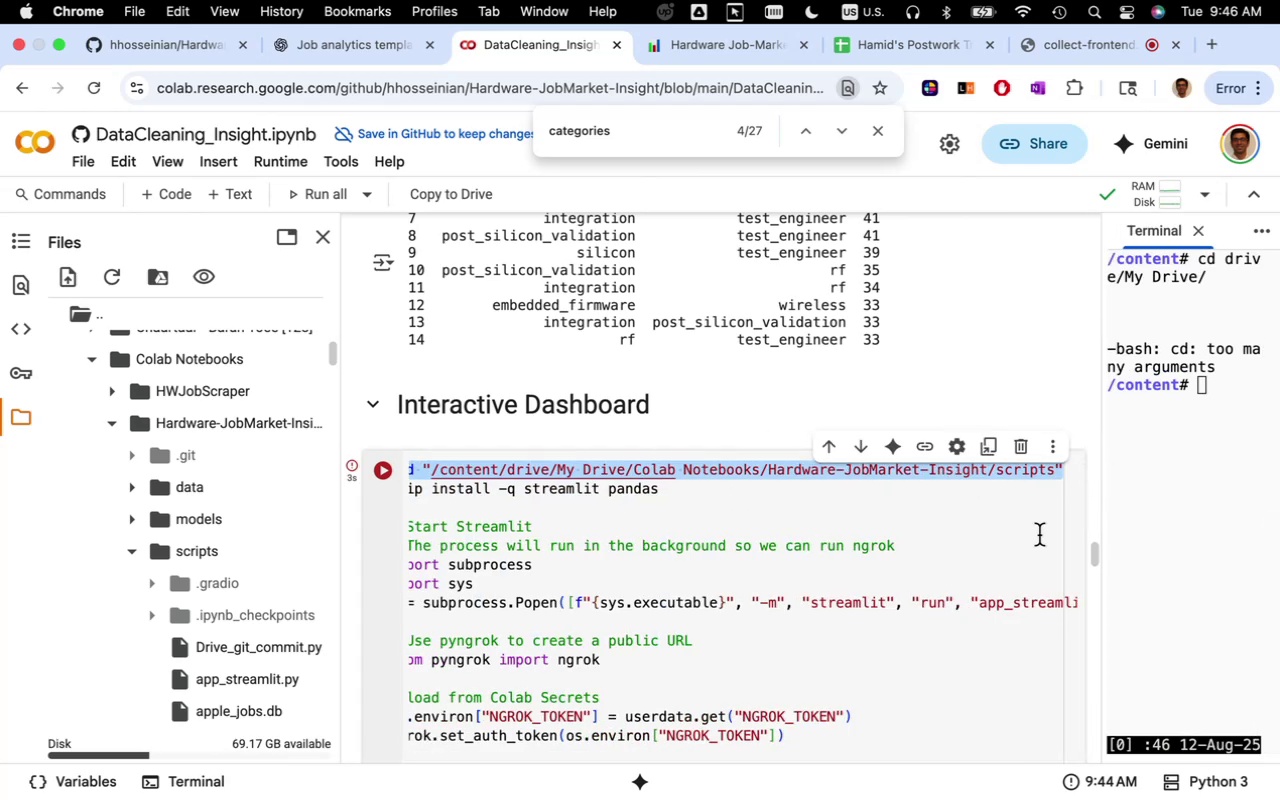 
key(Meta+CommandLeft)
 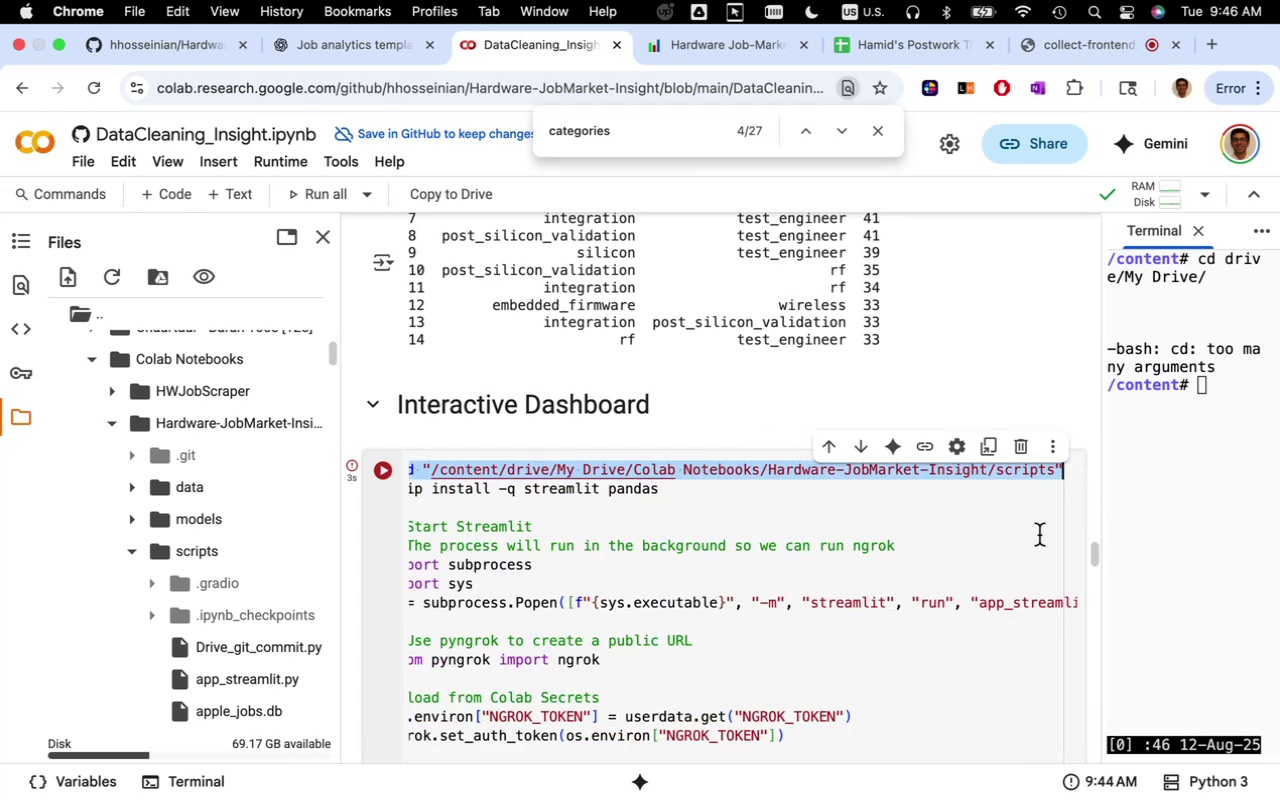 
key(Meta+C)
 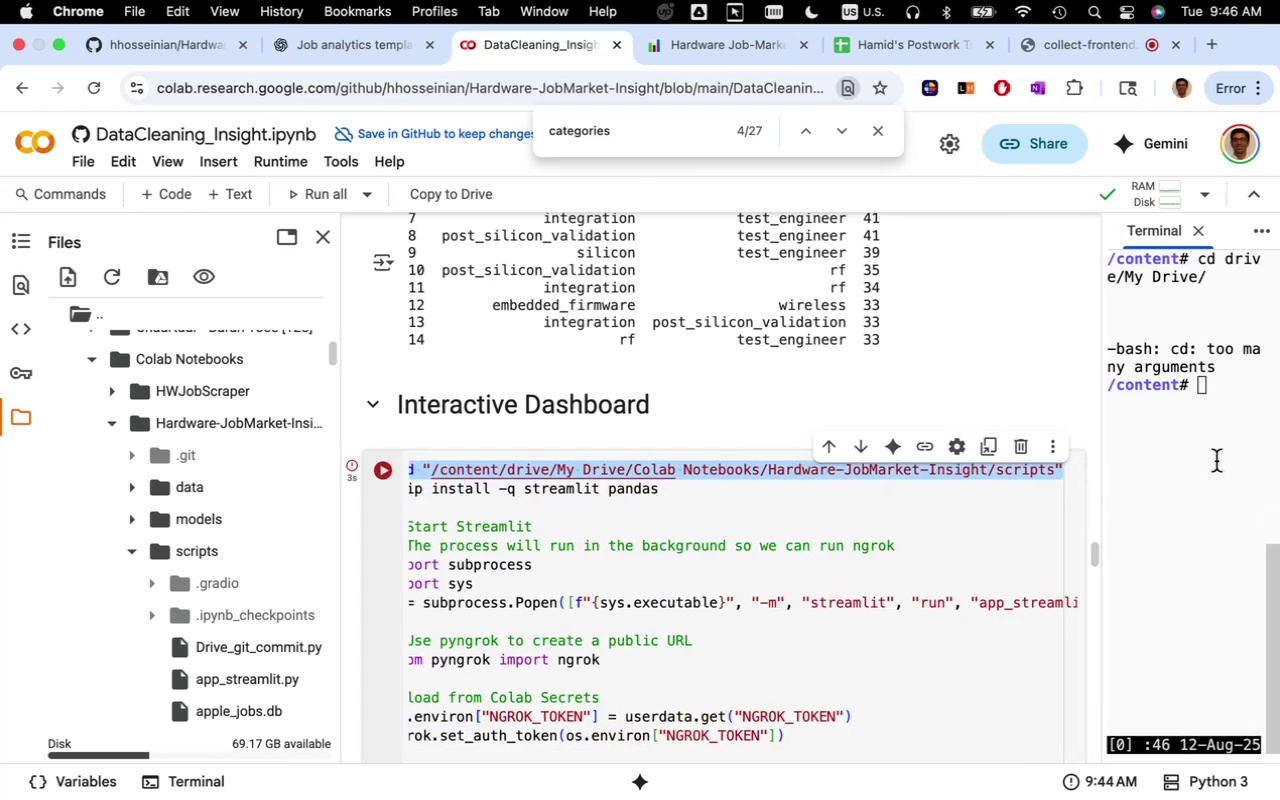 
left_click([1216, 461])
 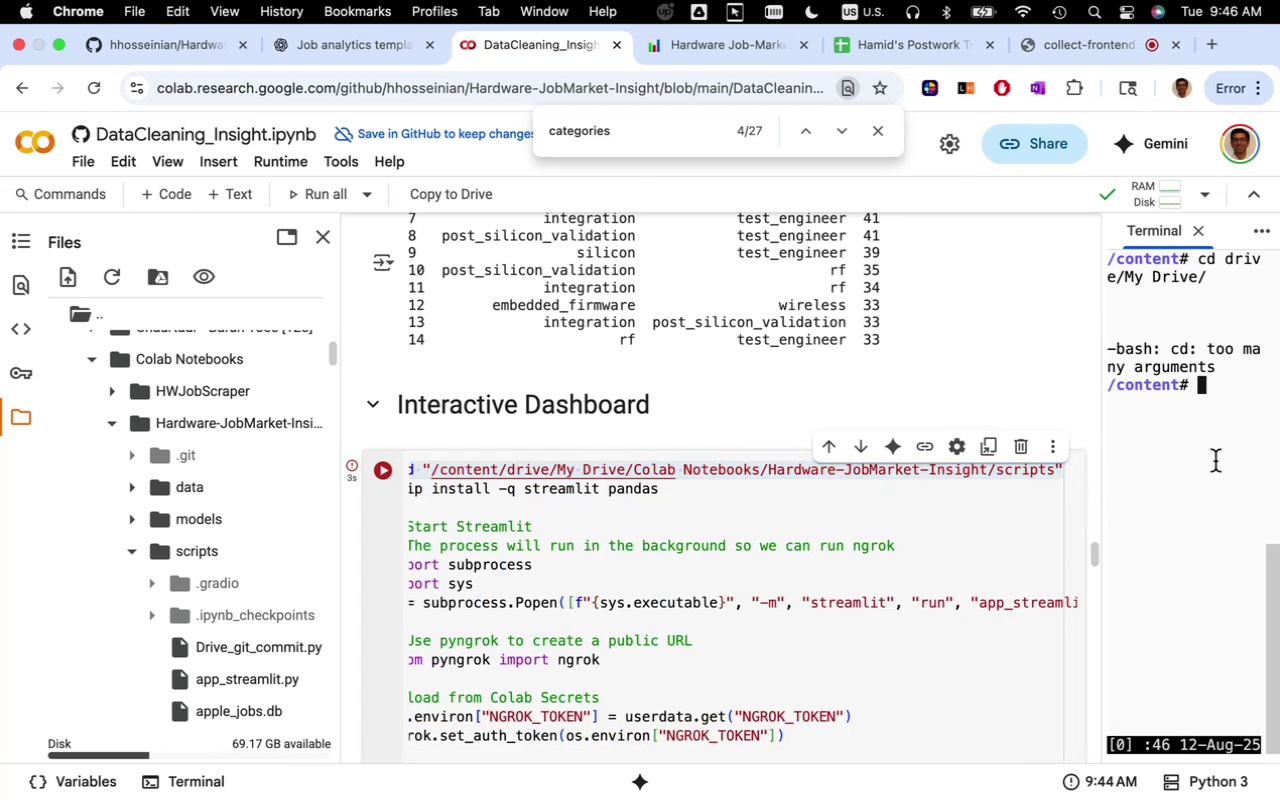 
key(Meta+CommandLeft)
 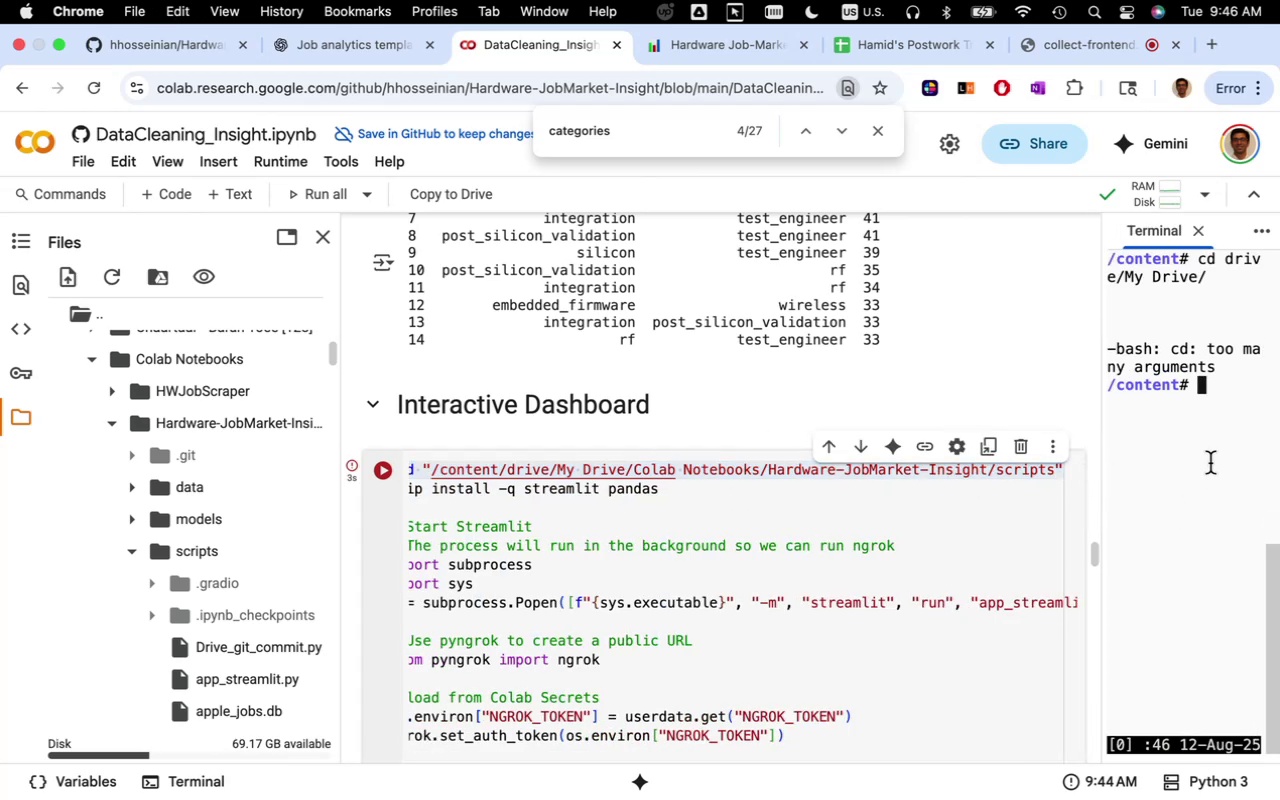 
key(Meta+V)
 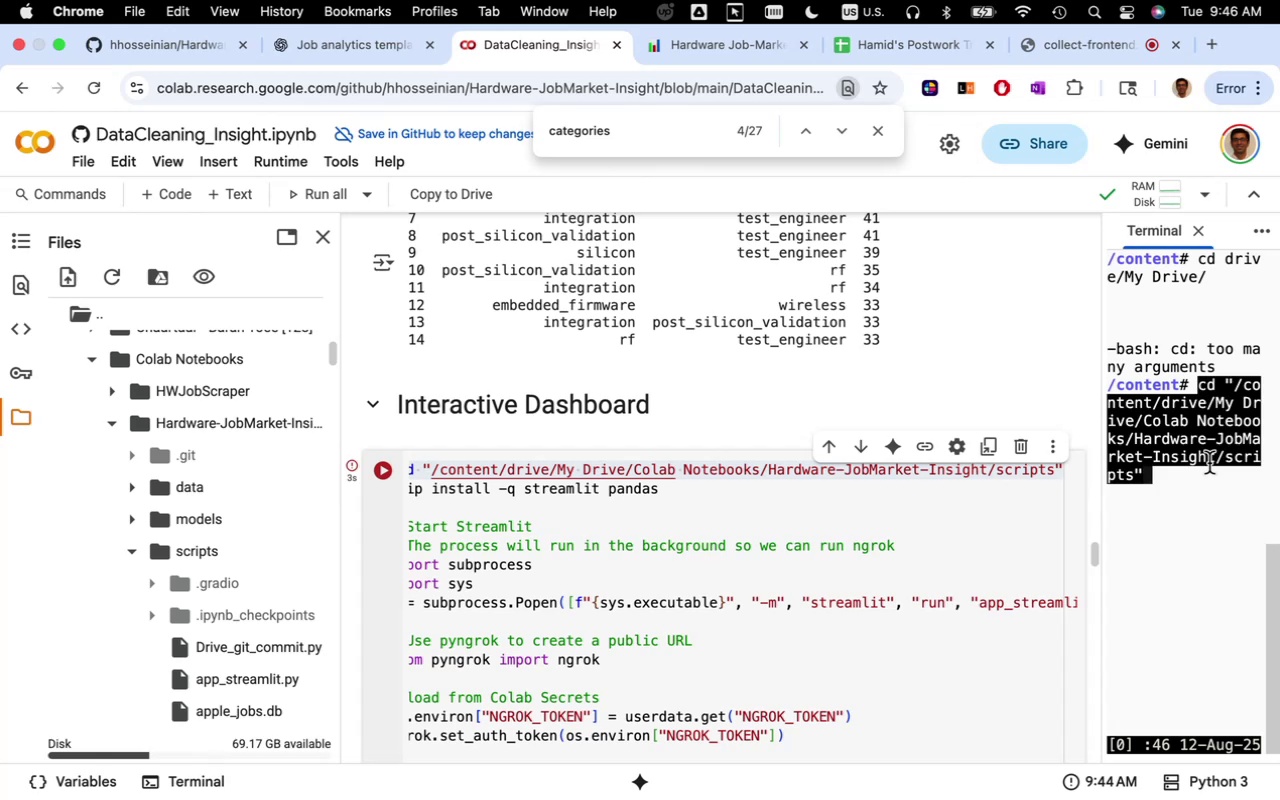 
key(Enter)
 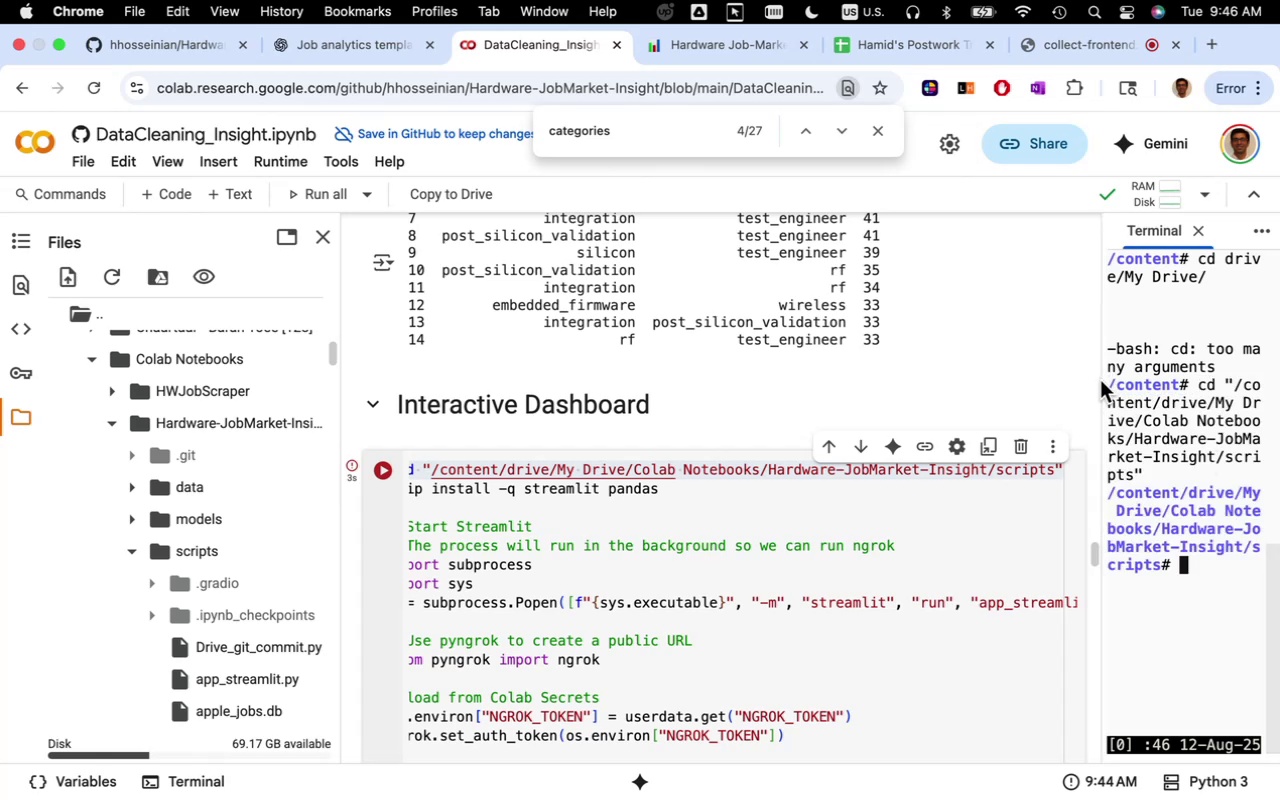 
left_click_drag(start_coordinate=[1105, 377], to_coordinate=[632, 340])
 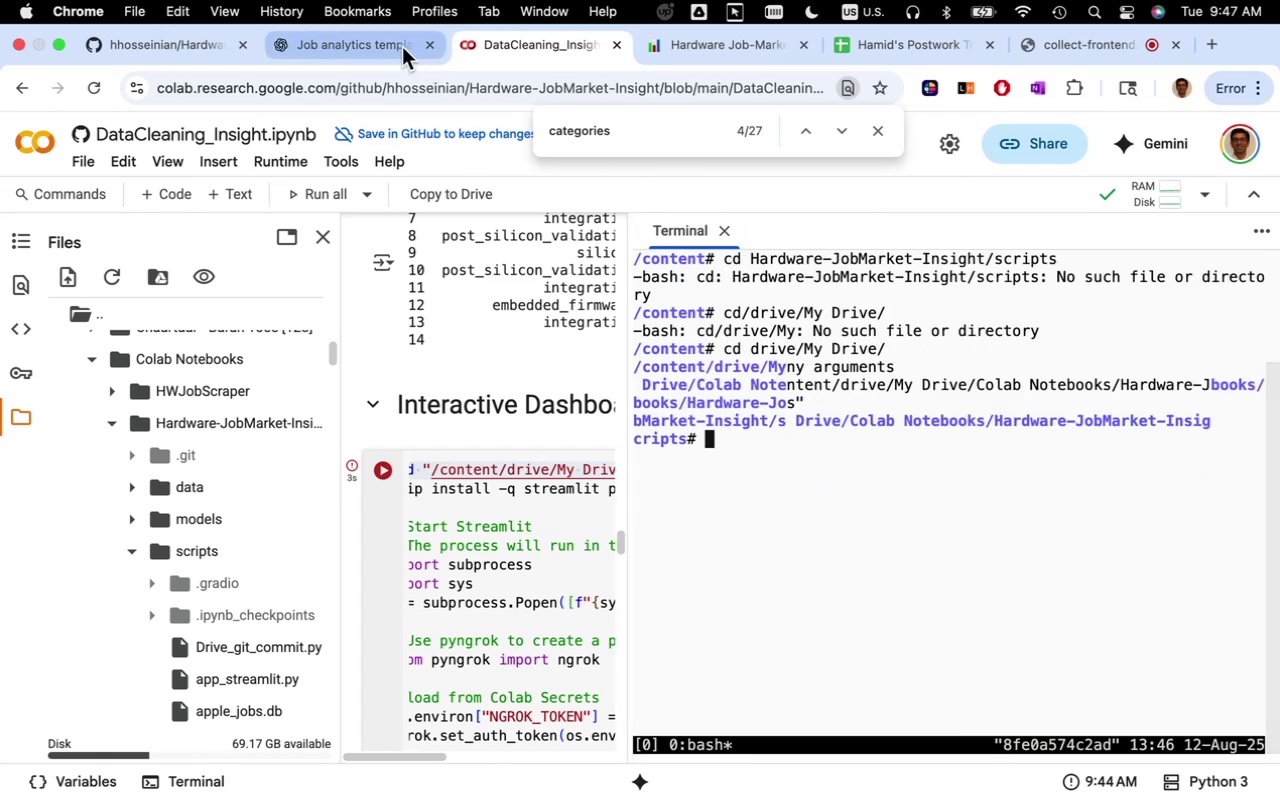 
left_click([396, 44])
 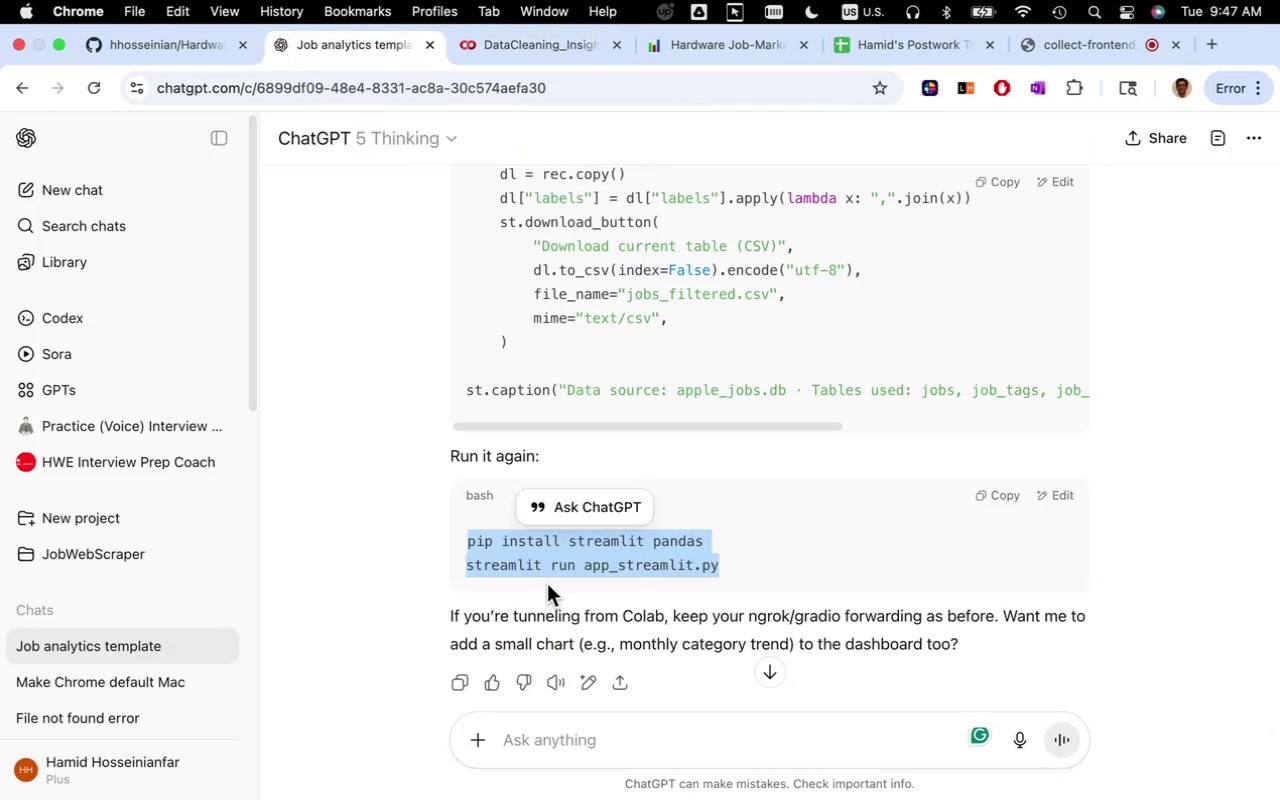 
key(Meta+C)
 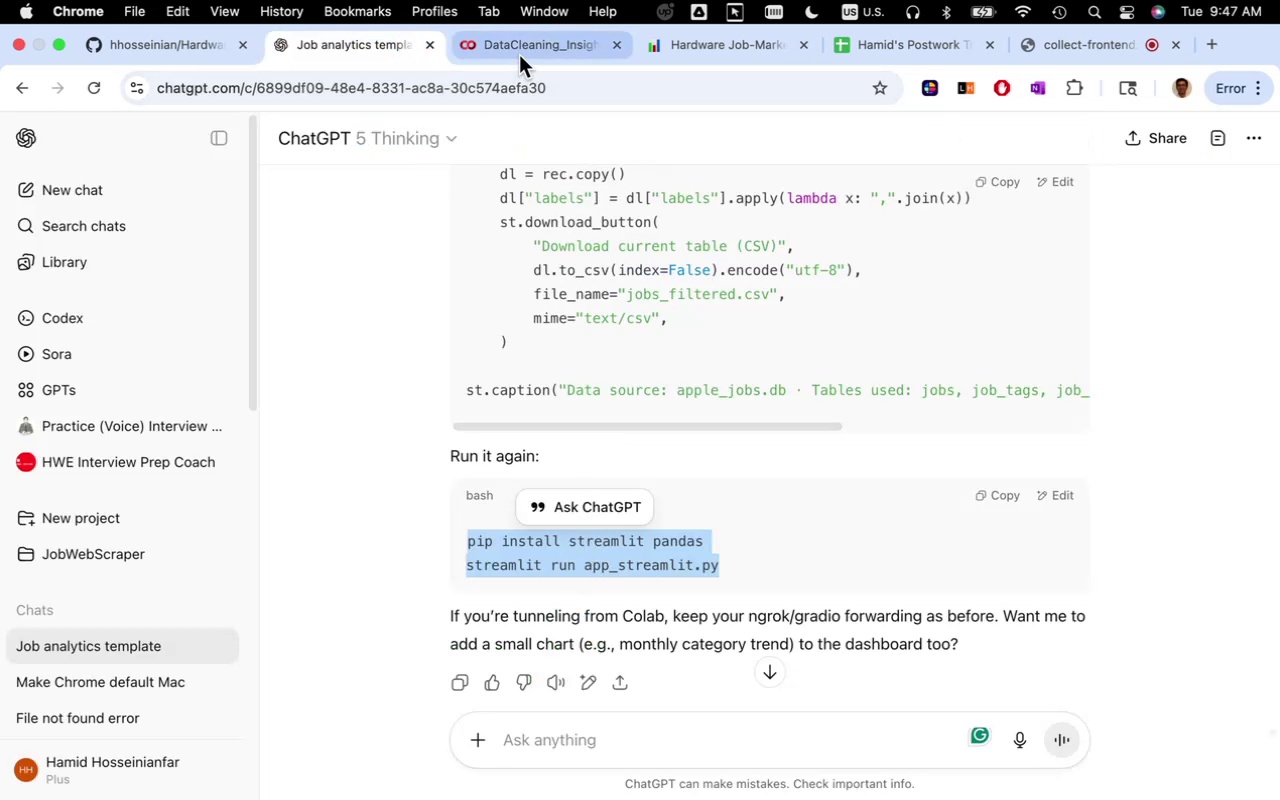 
left_click([522, 49])
 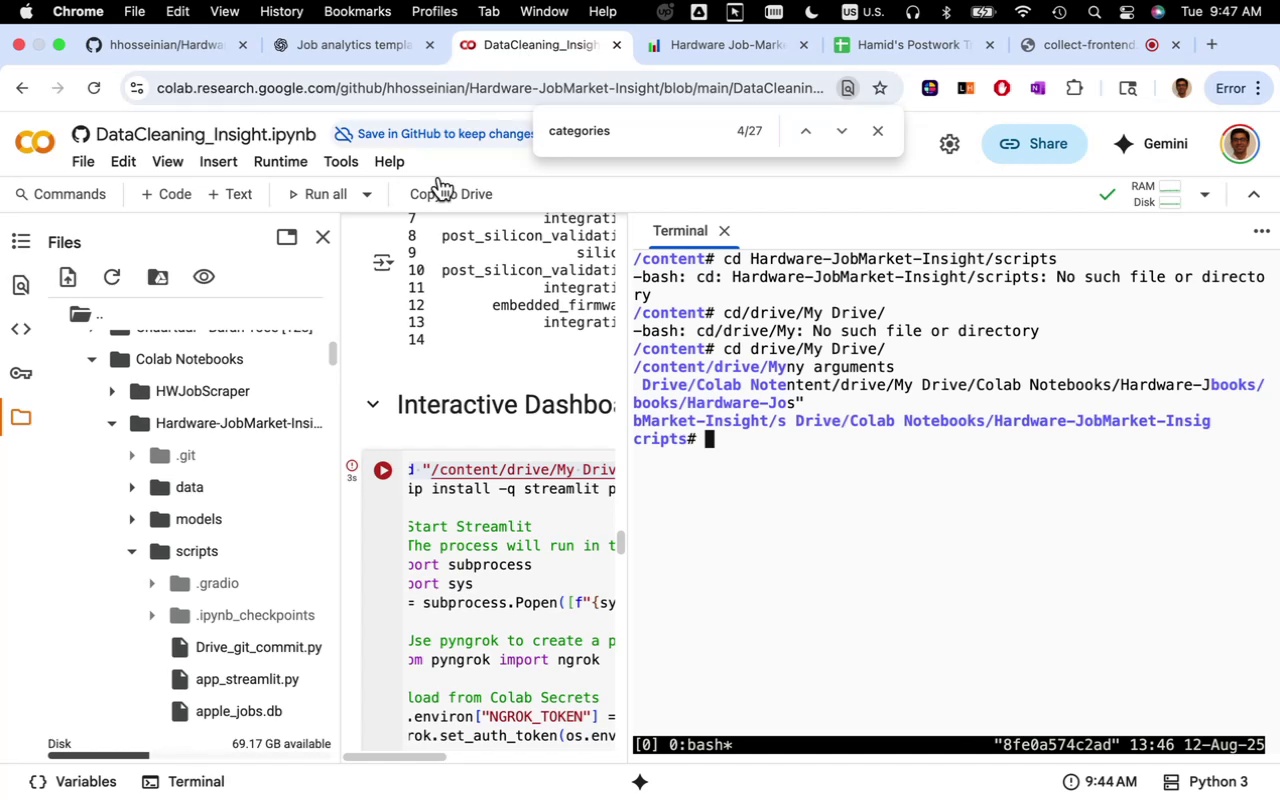 
key(Meta+V)
 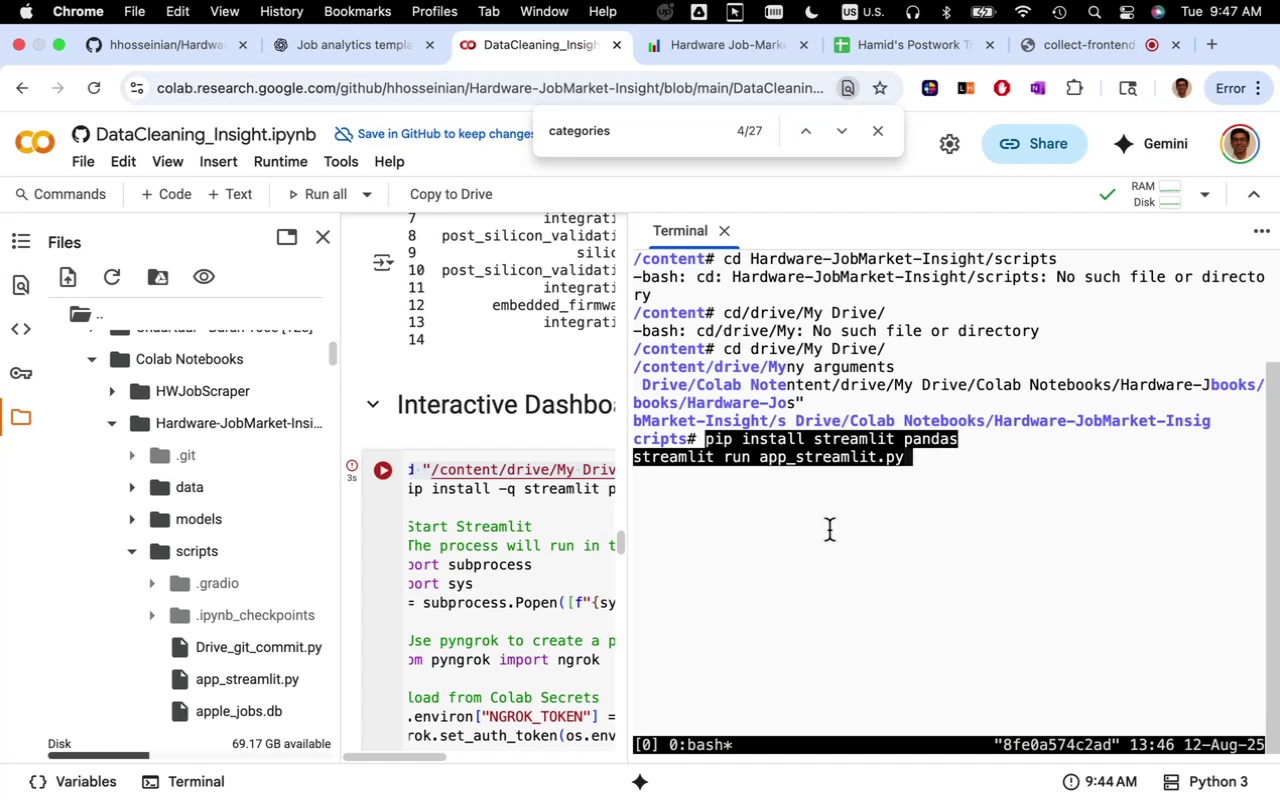 
key(Enter)
 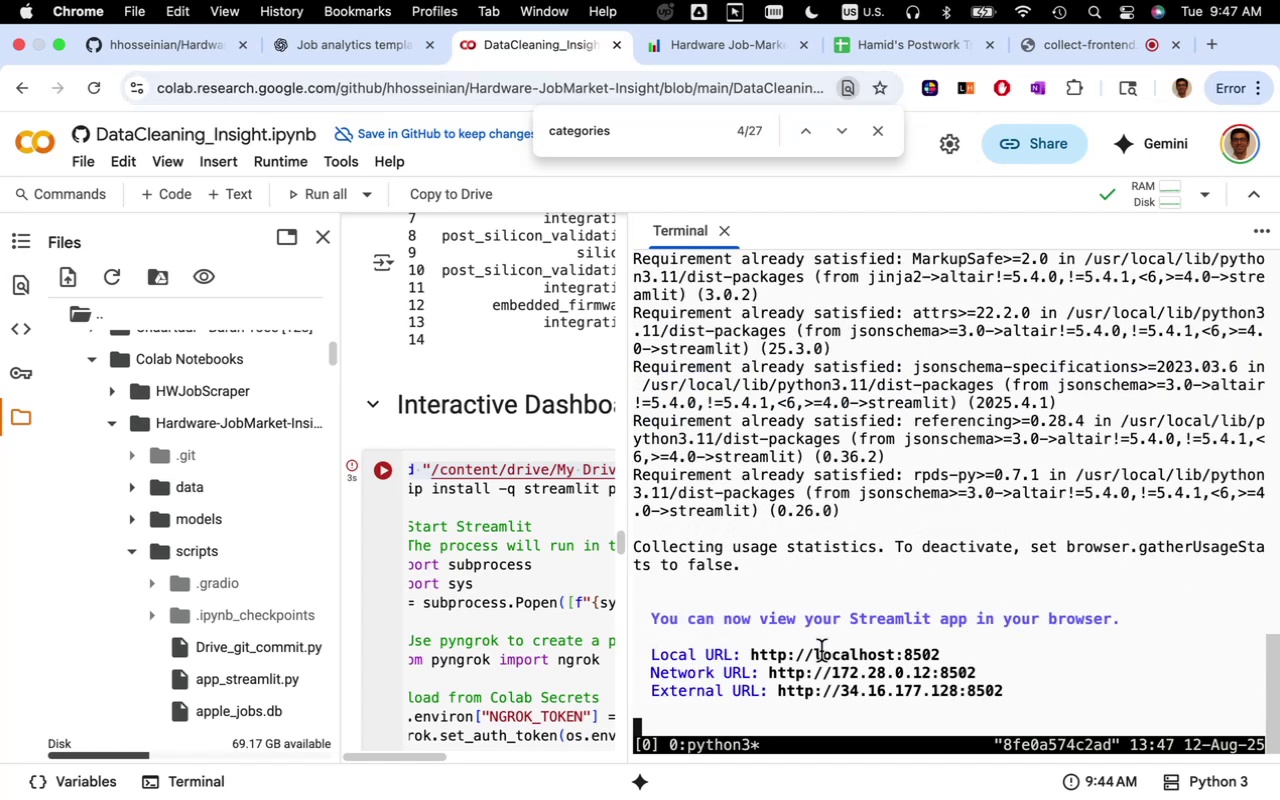 
wait(6.72)
 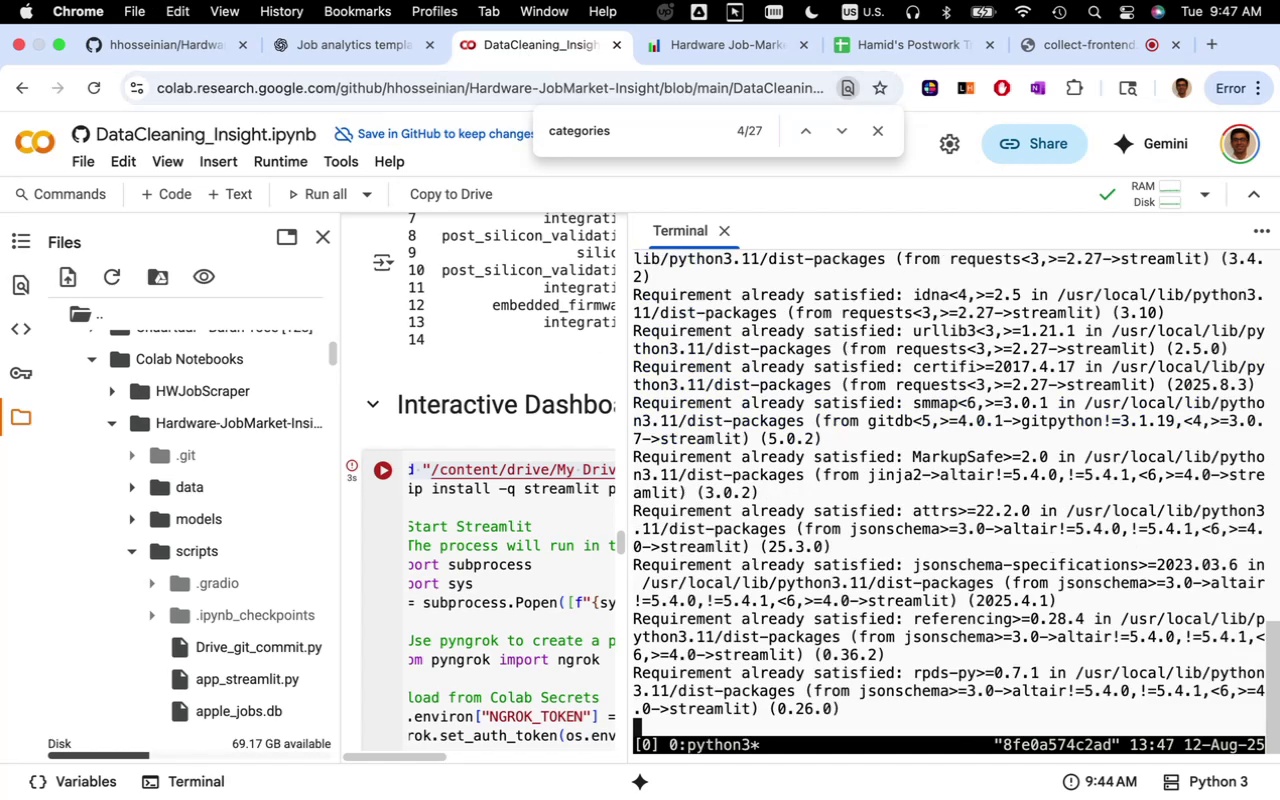 
left_click([840, 673])
 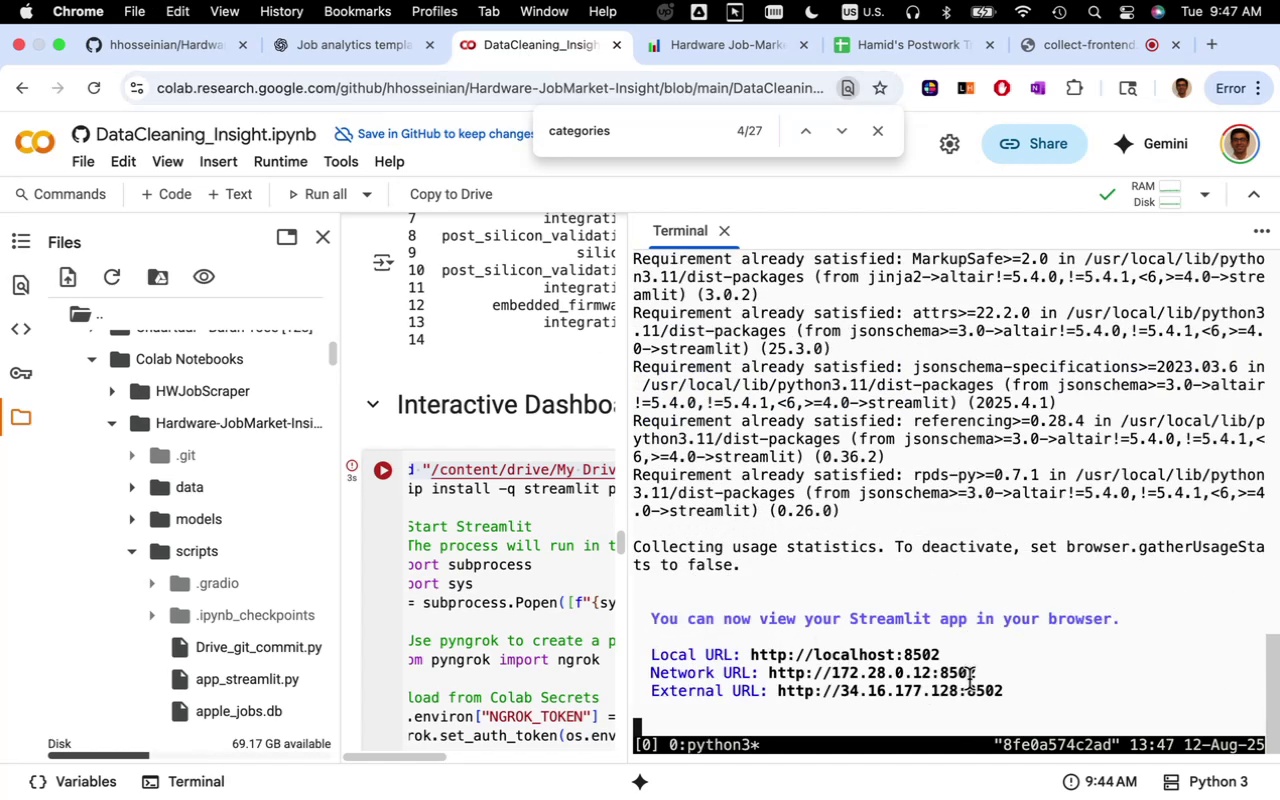 
left_click_drag(start_coordinate=[979, 676], to_coordinate=[770, 674])
 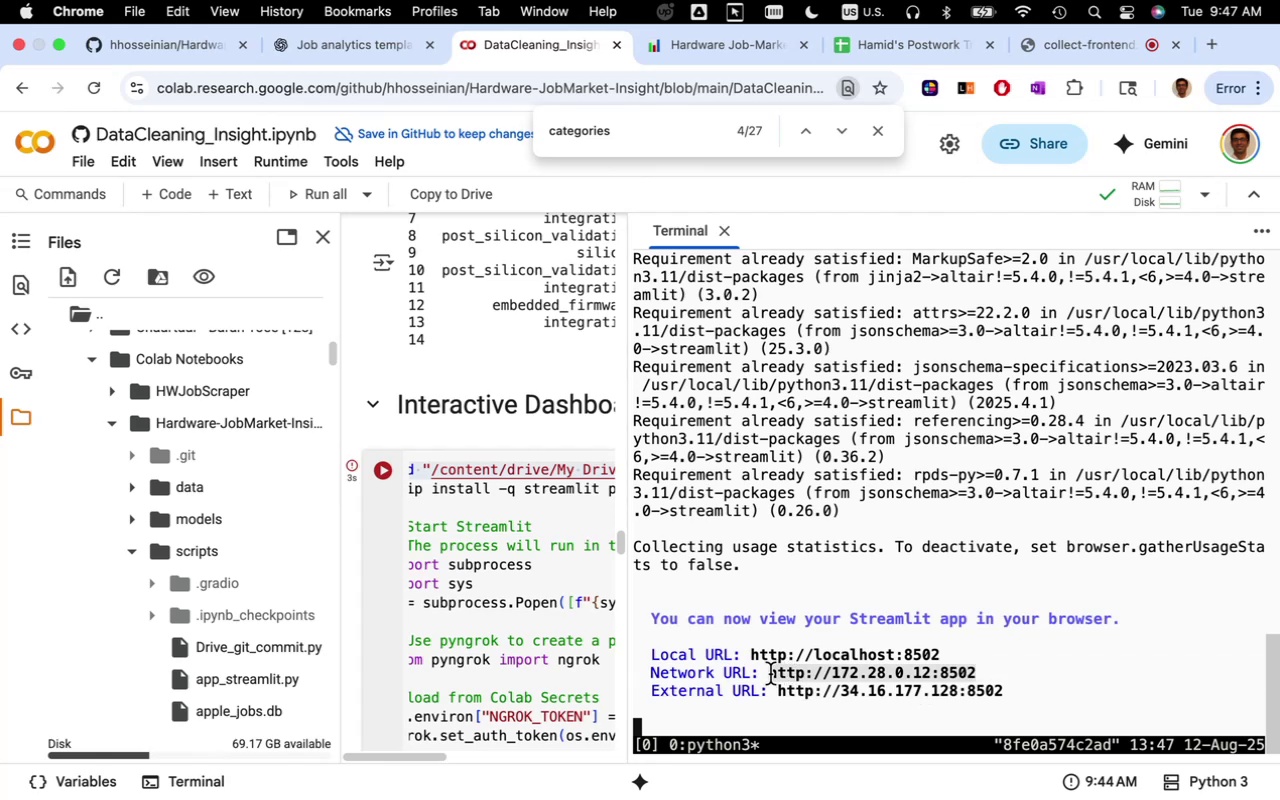 
key(Meta+CommandLeft)
 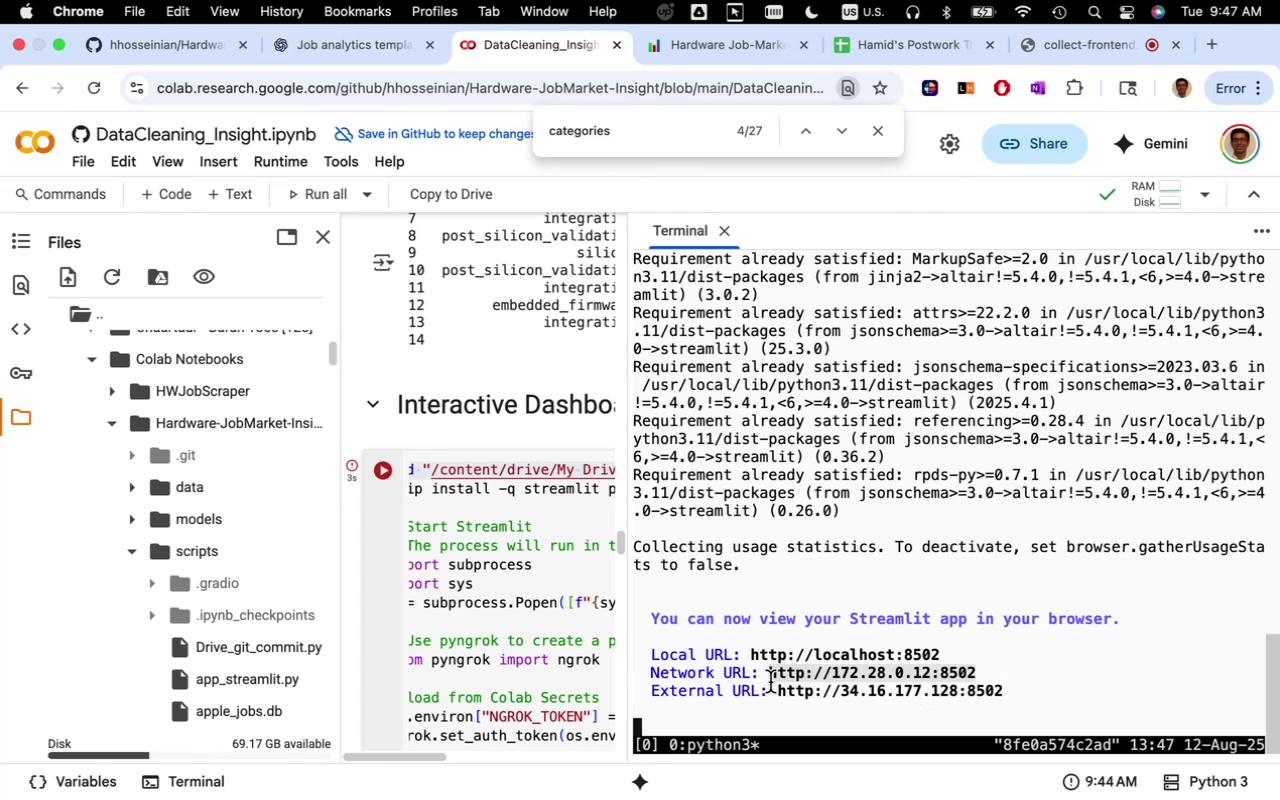 
key(Meta+C)
 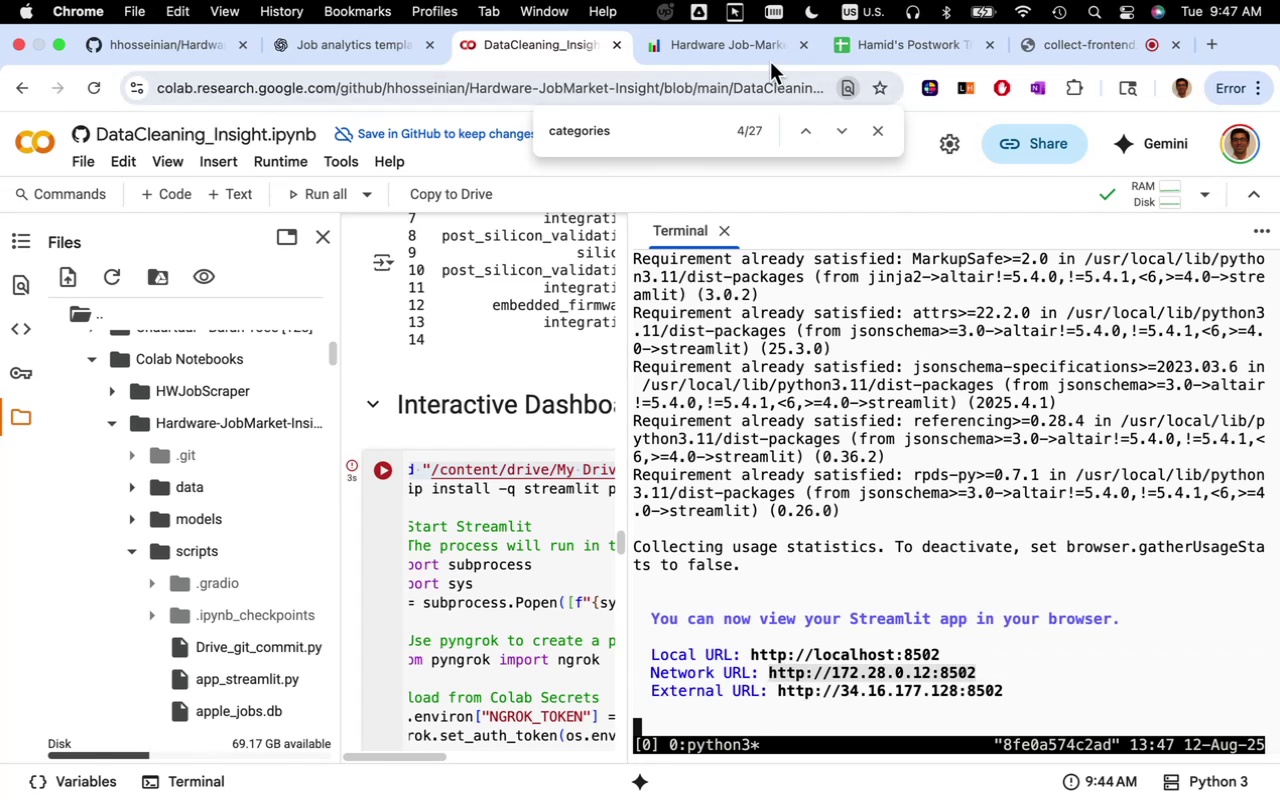 
left_click([761, 49])
 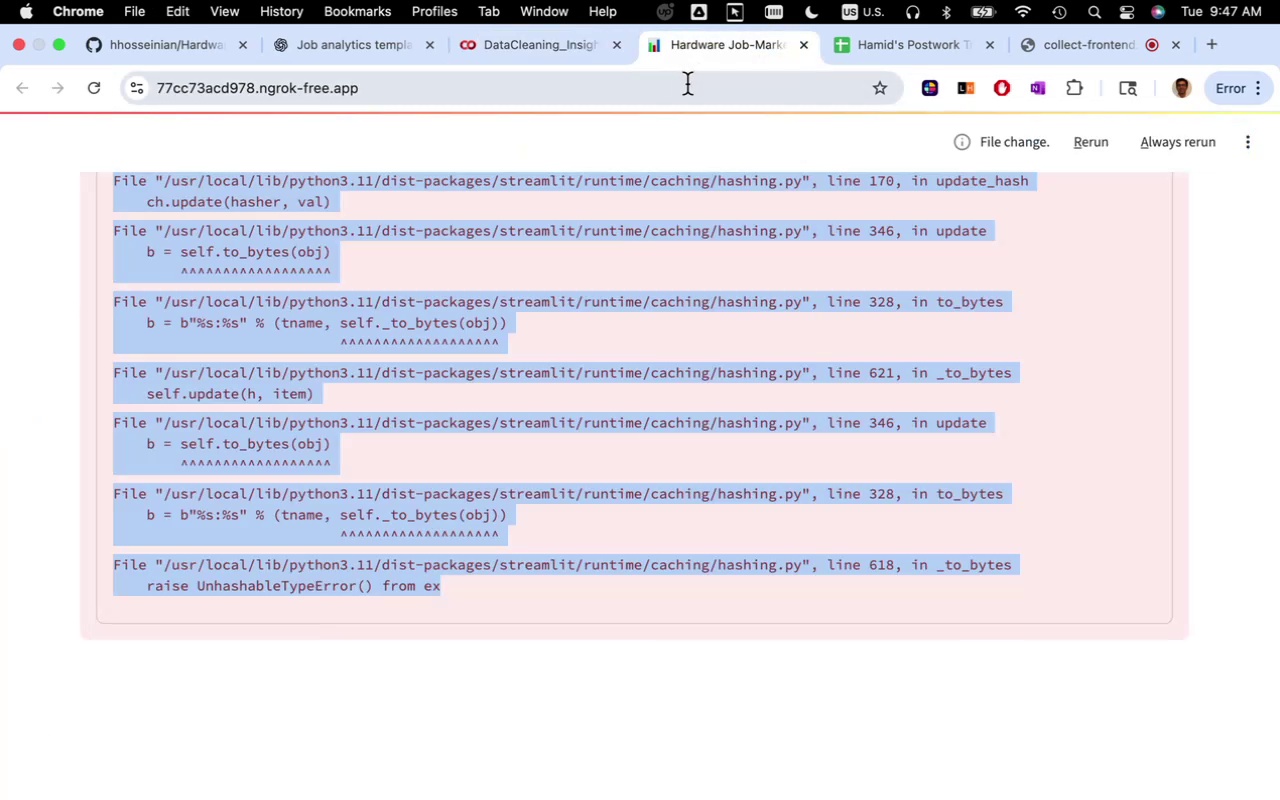 
left_click([687, 84])
 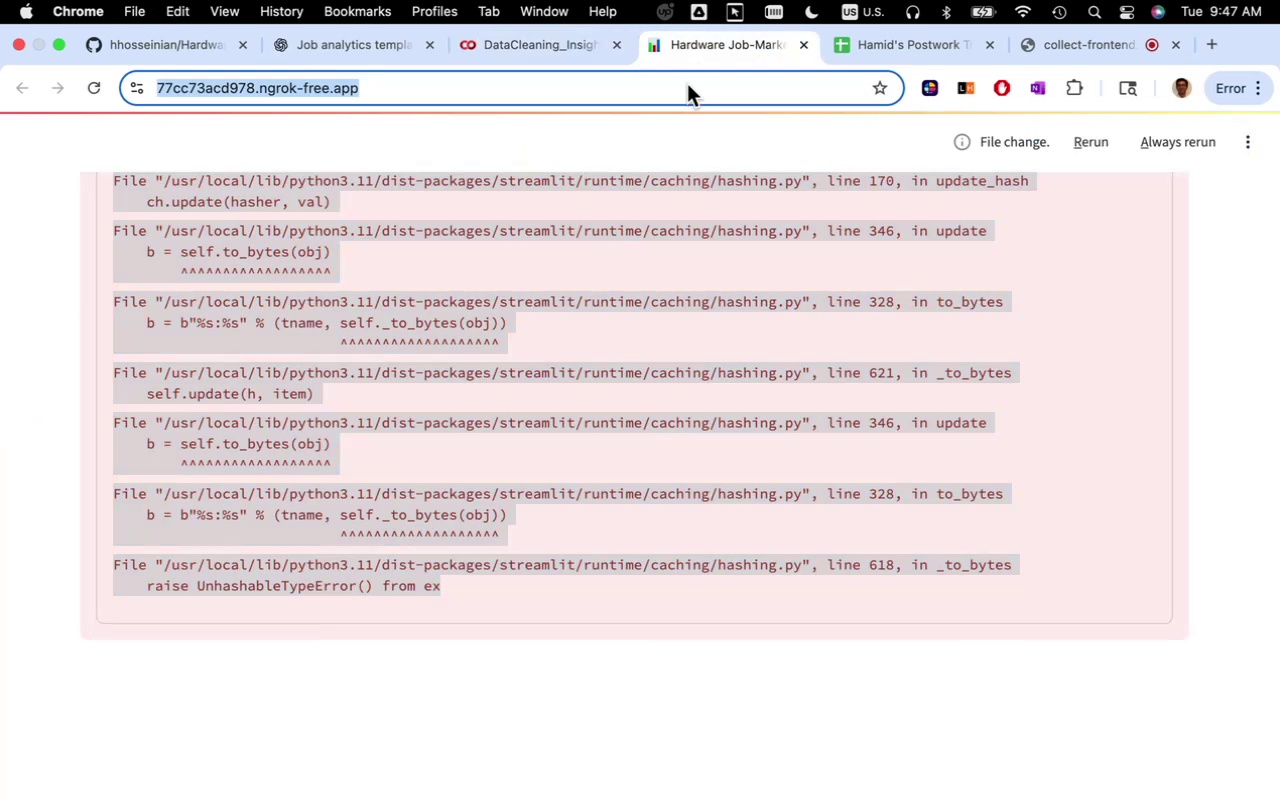 
key(Meta+CommandLeft)
 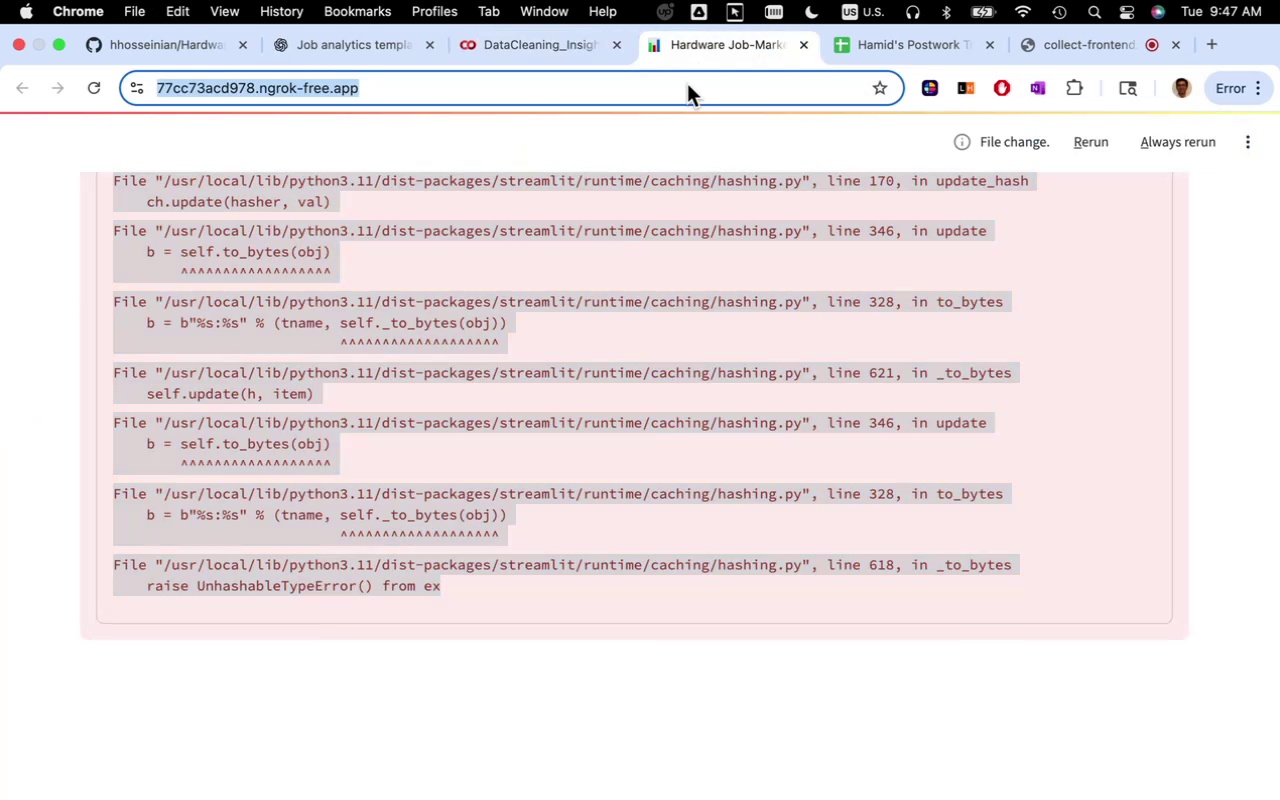 
key(Meta+V)
 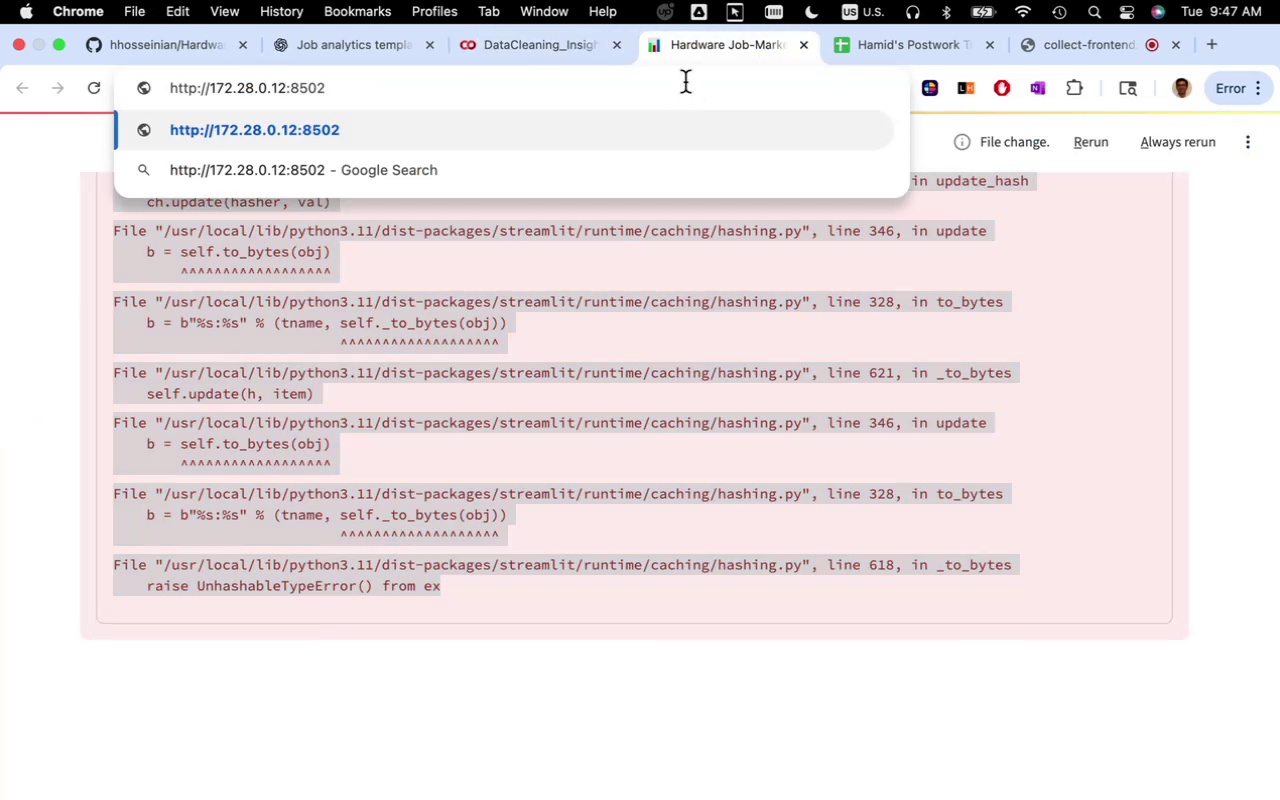 
hold_key(key=Enter, duration=0.49)
 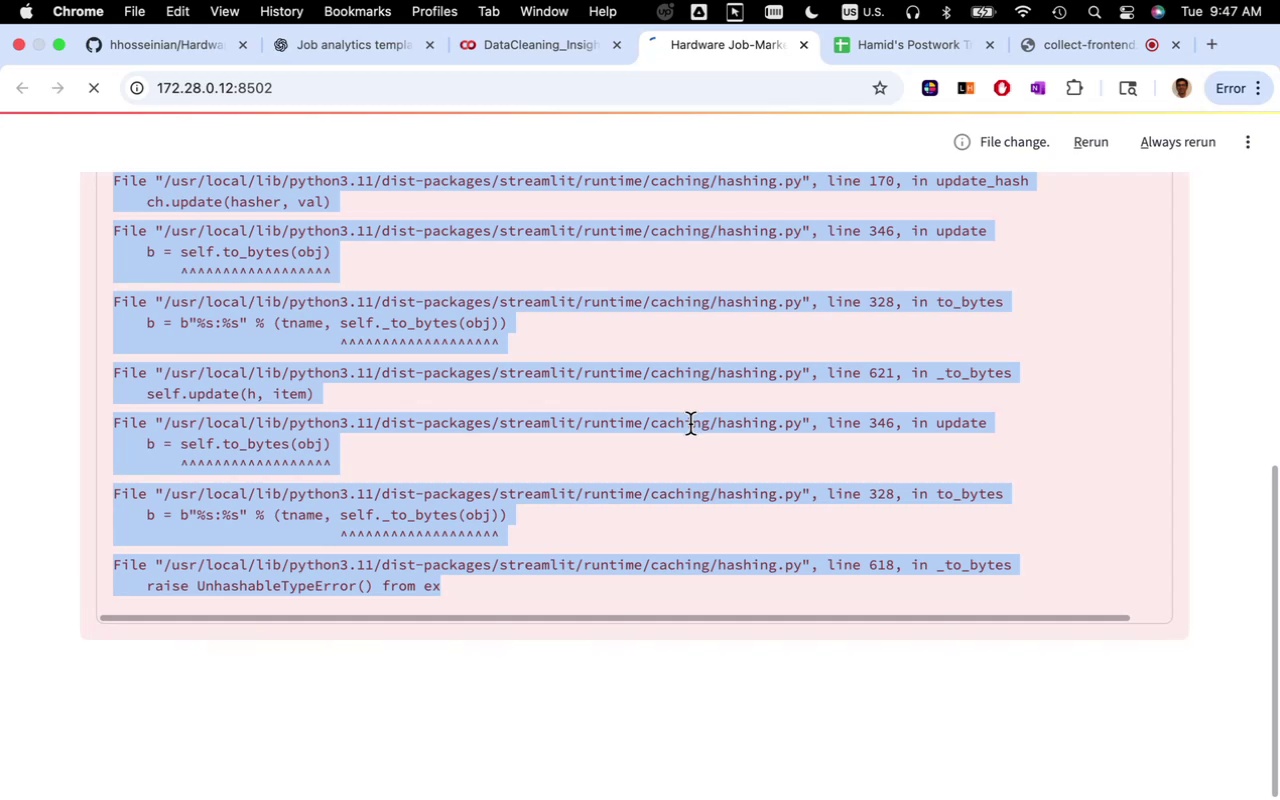 
wait(28.7)
 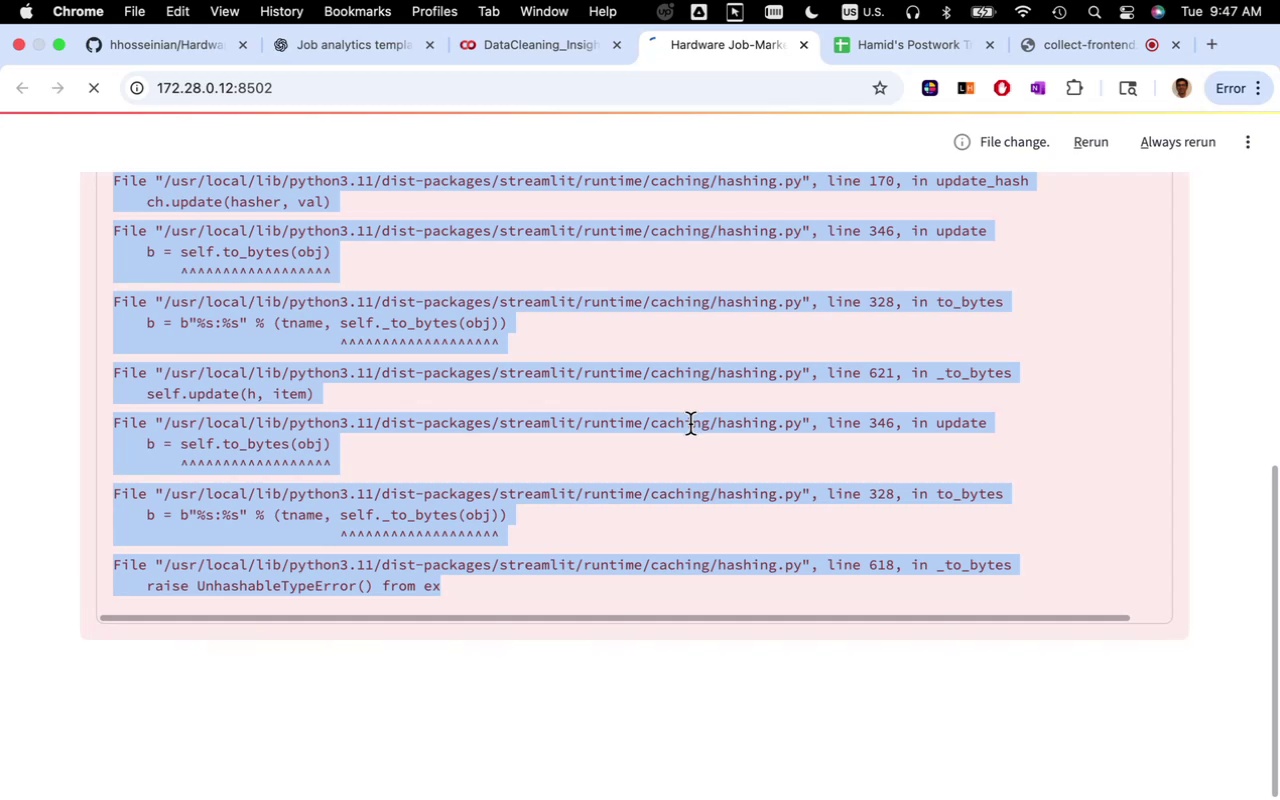 
left_click([798, 50])
 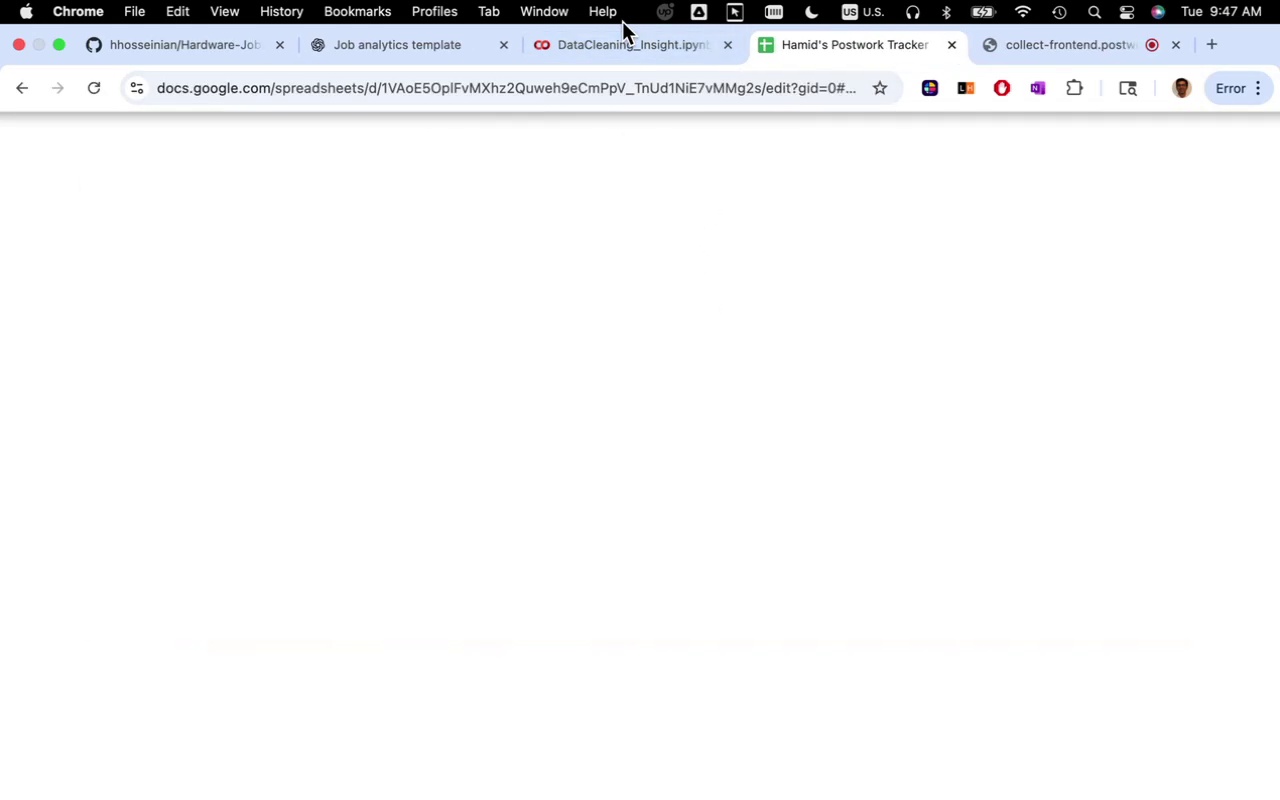 
left_click([646, 53])
 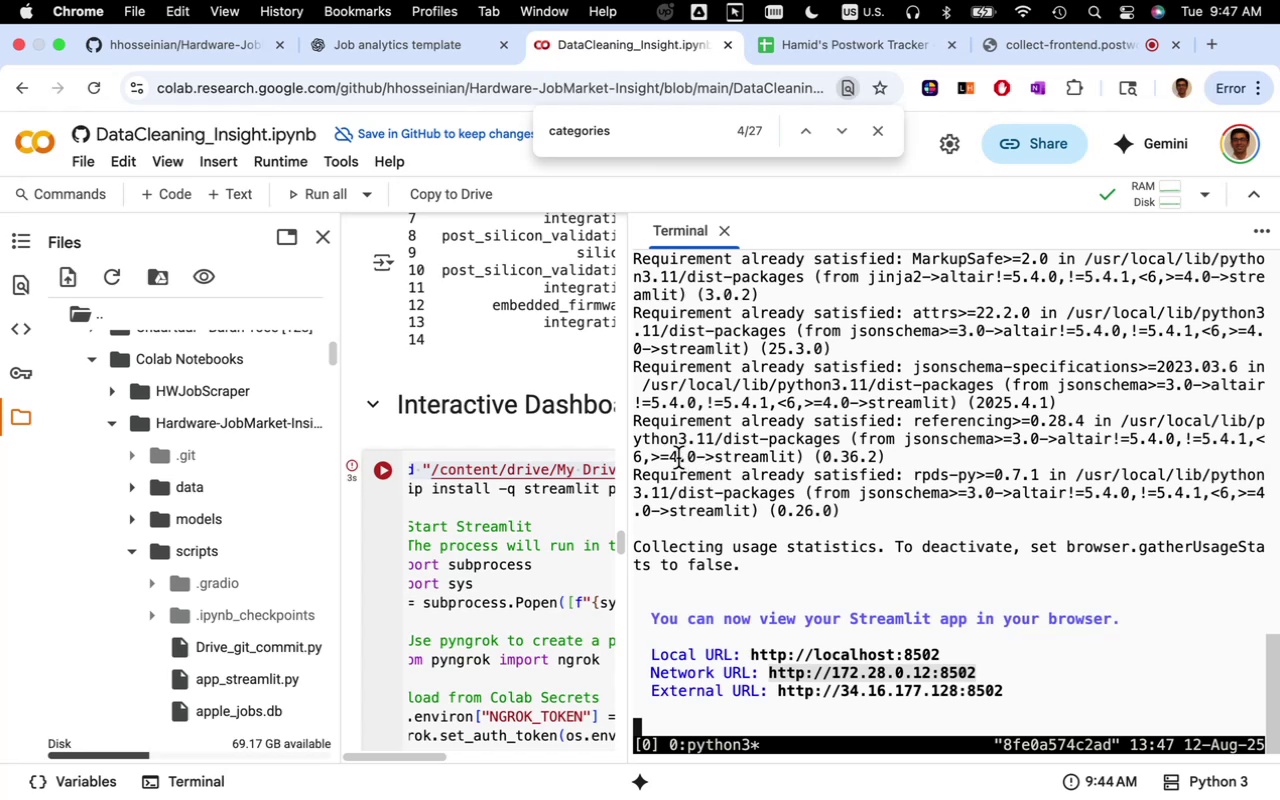 
left_click([678, 458])
 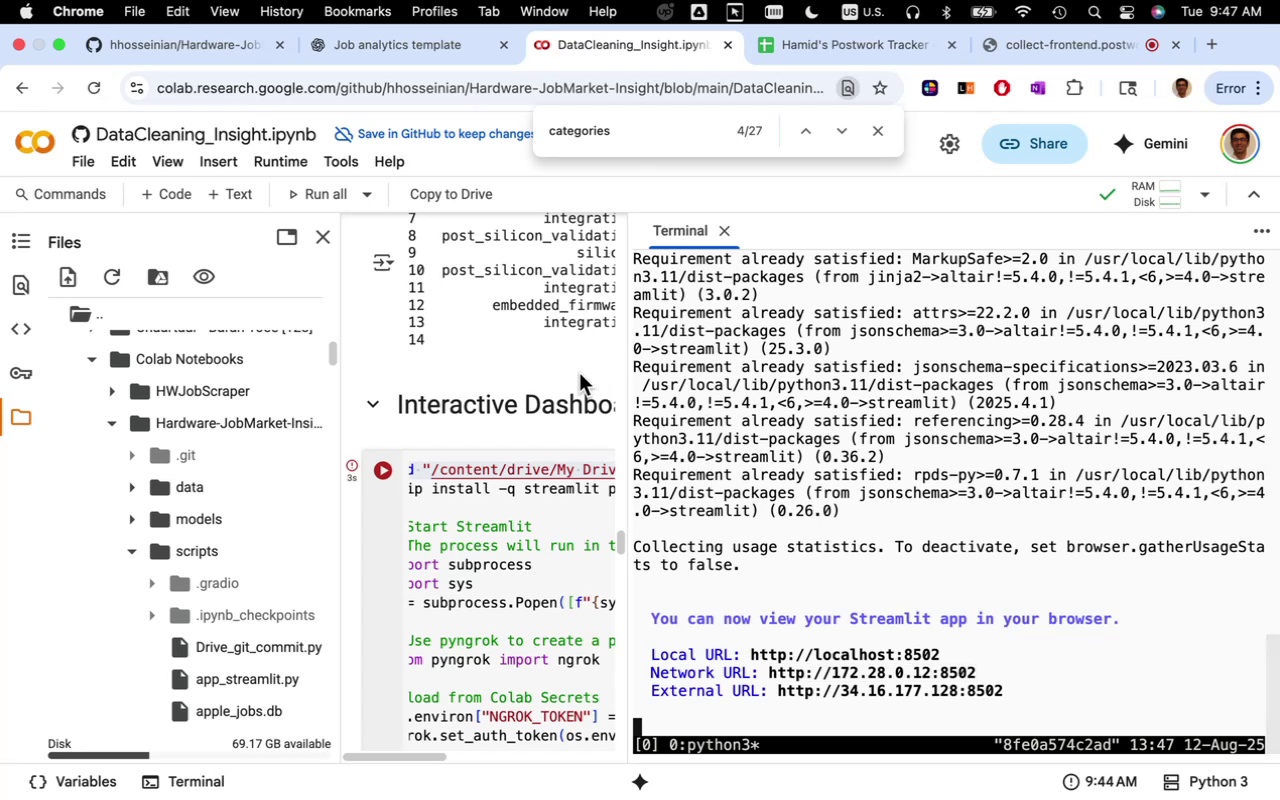 
left_click([574, 366])
 